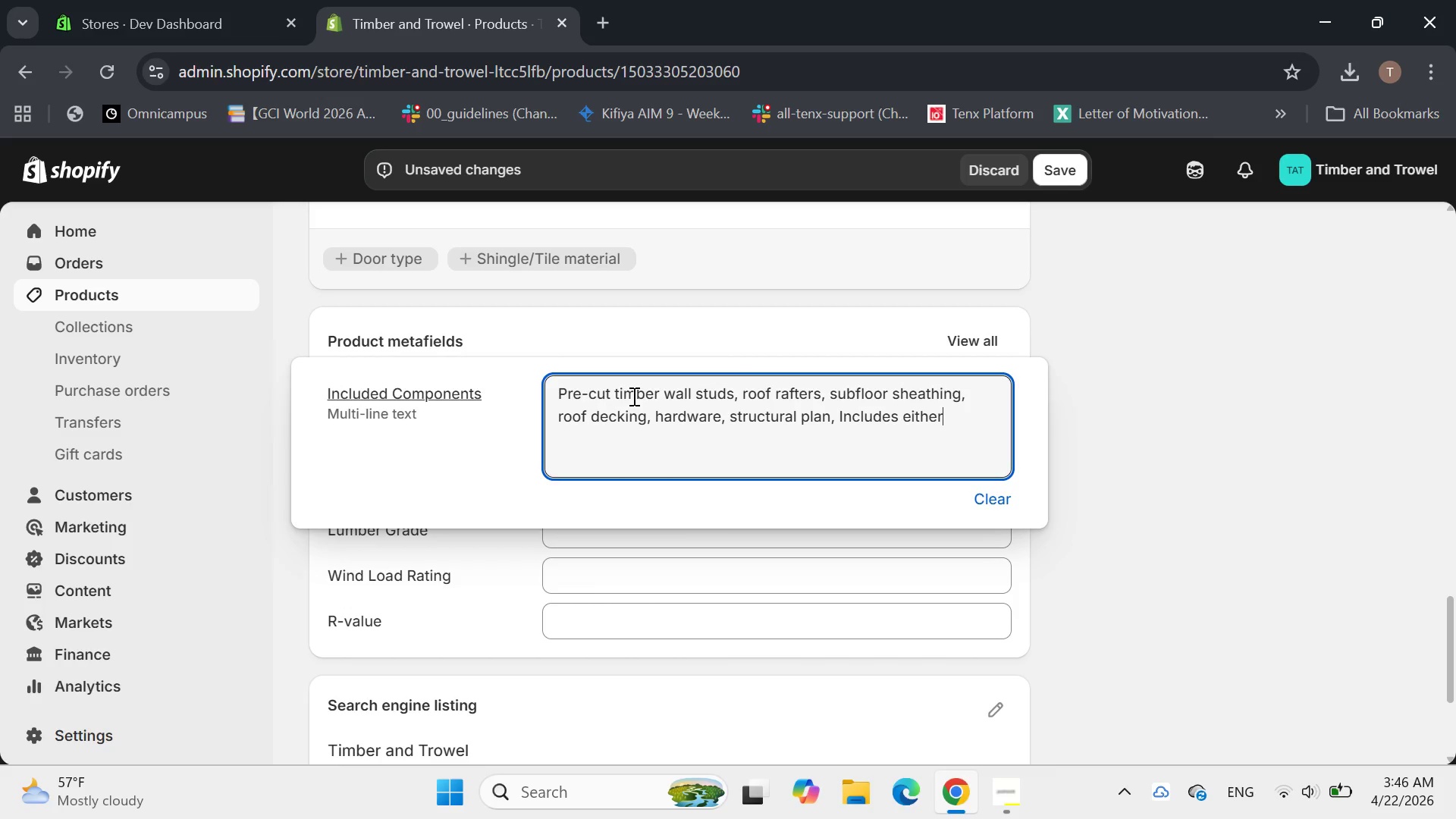 
type( slab or helical pier foundas)
 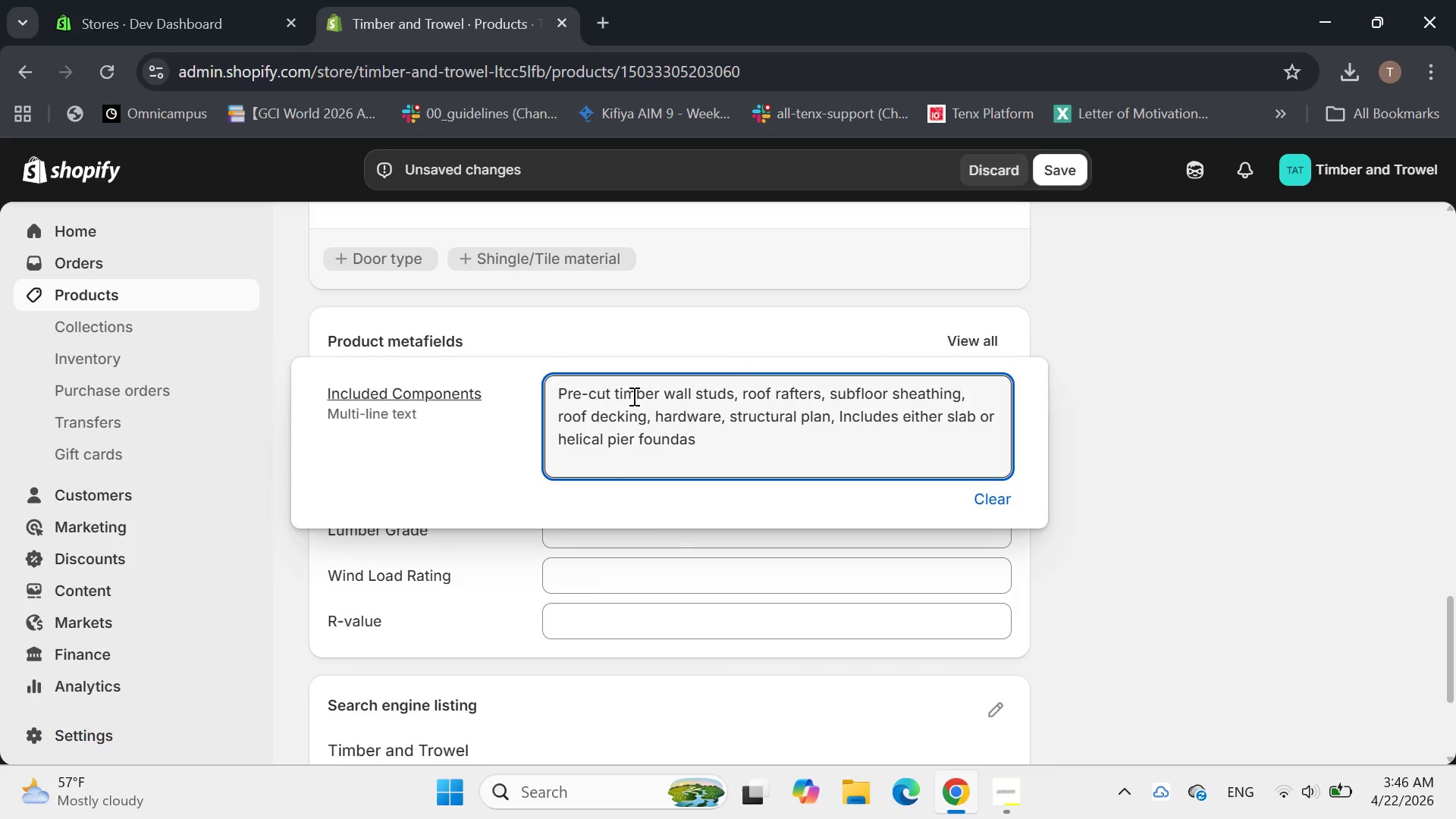 
wait(5.25)
 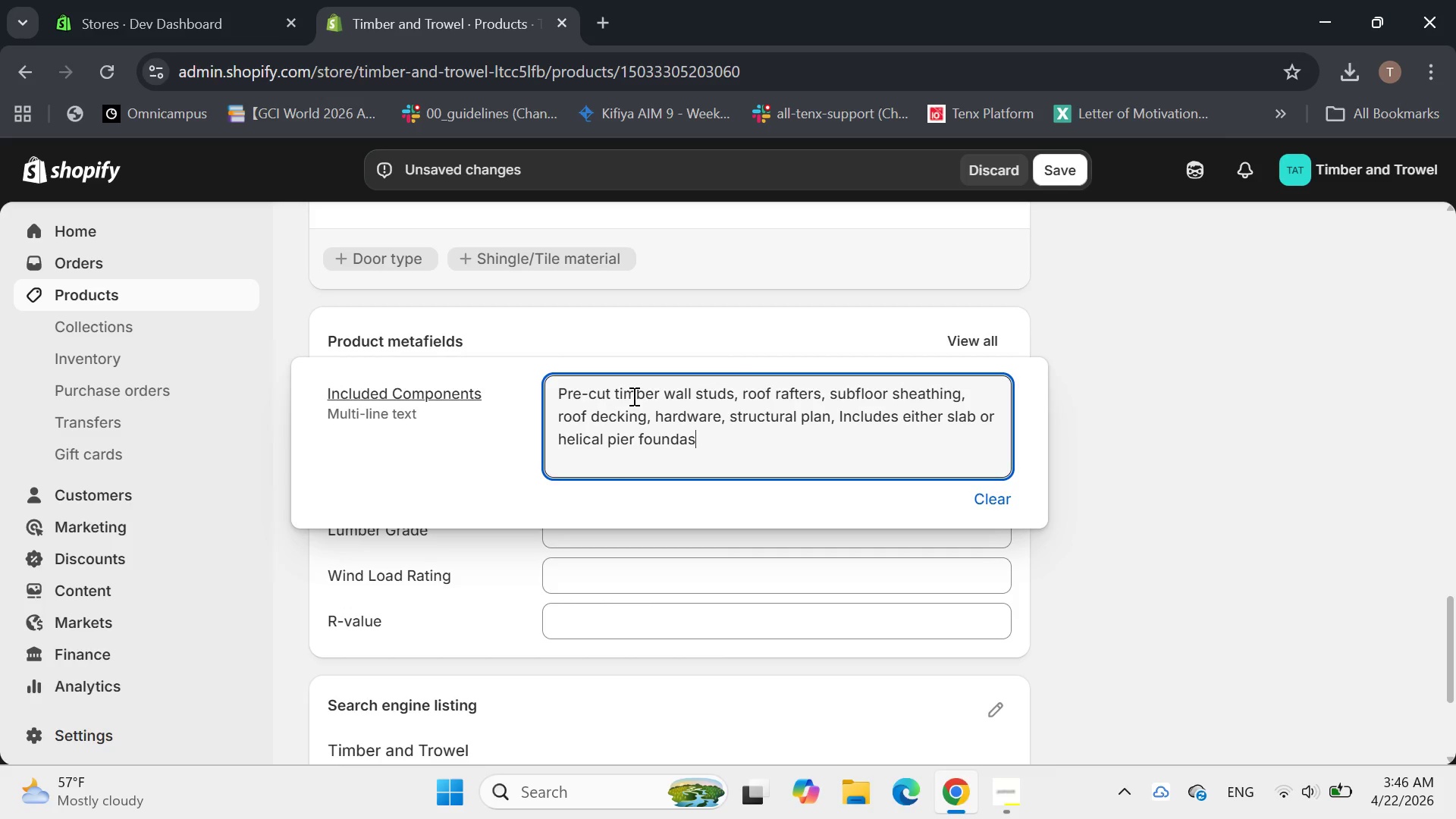 
key(Backspace)
type(tion components.)
 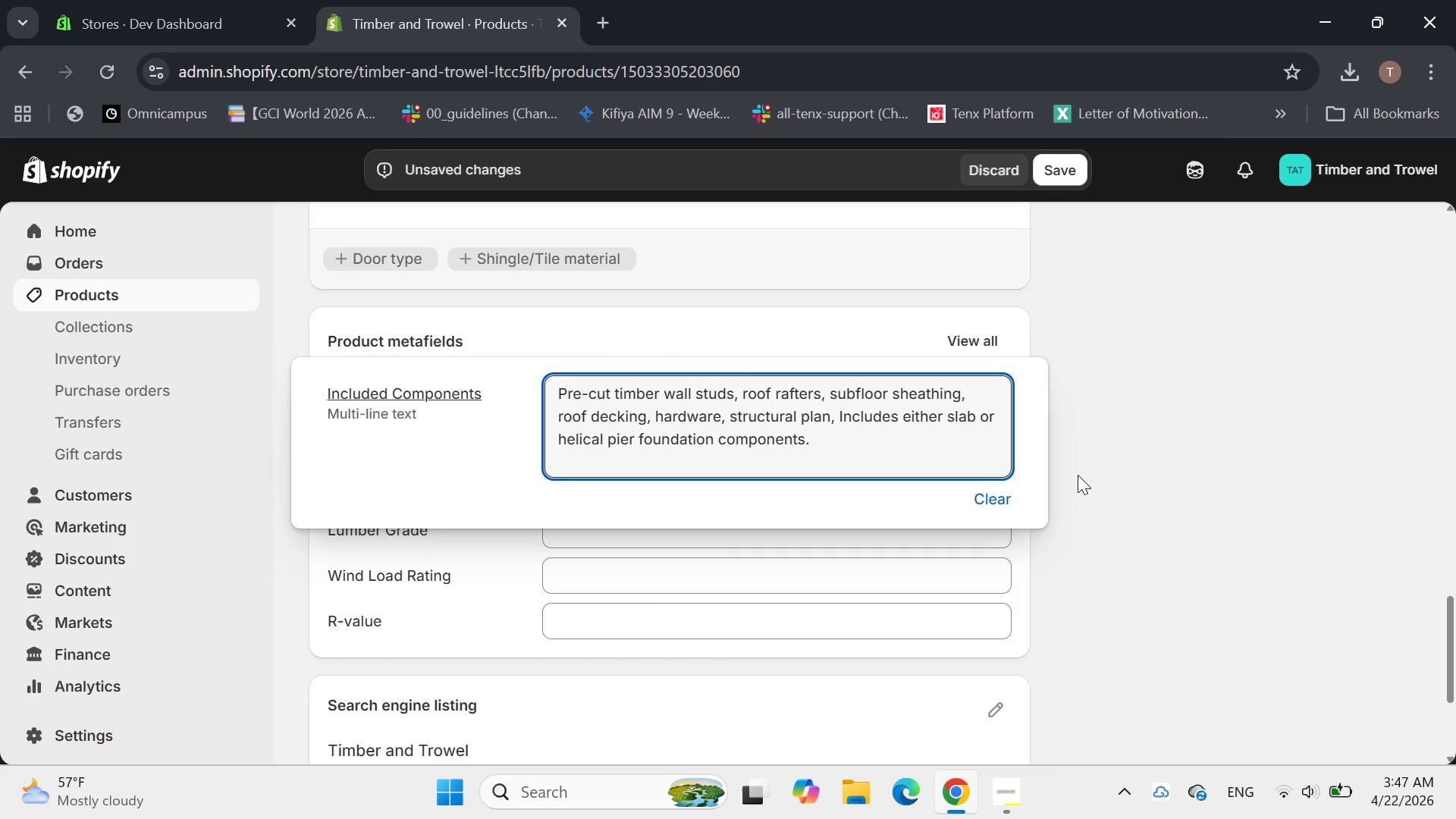 
left_click([1078, 475])
 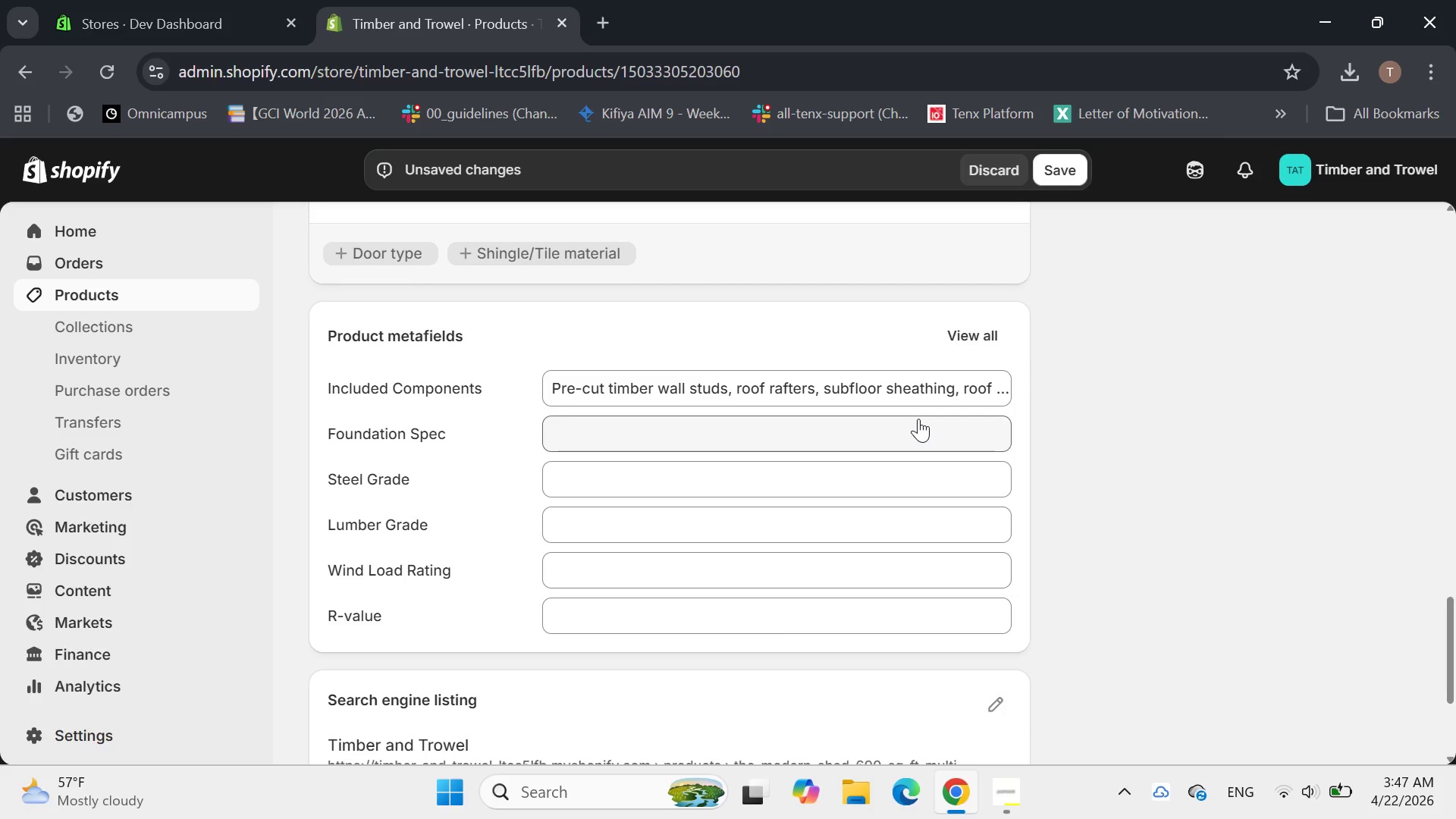 
wait(8.41)
 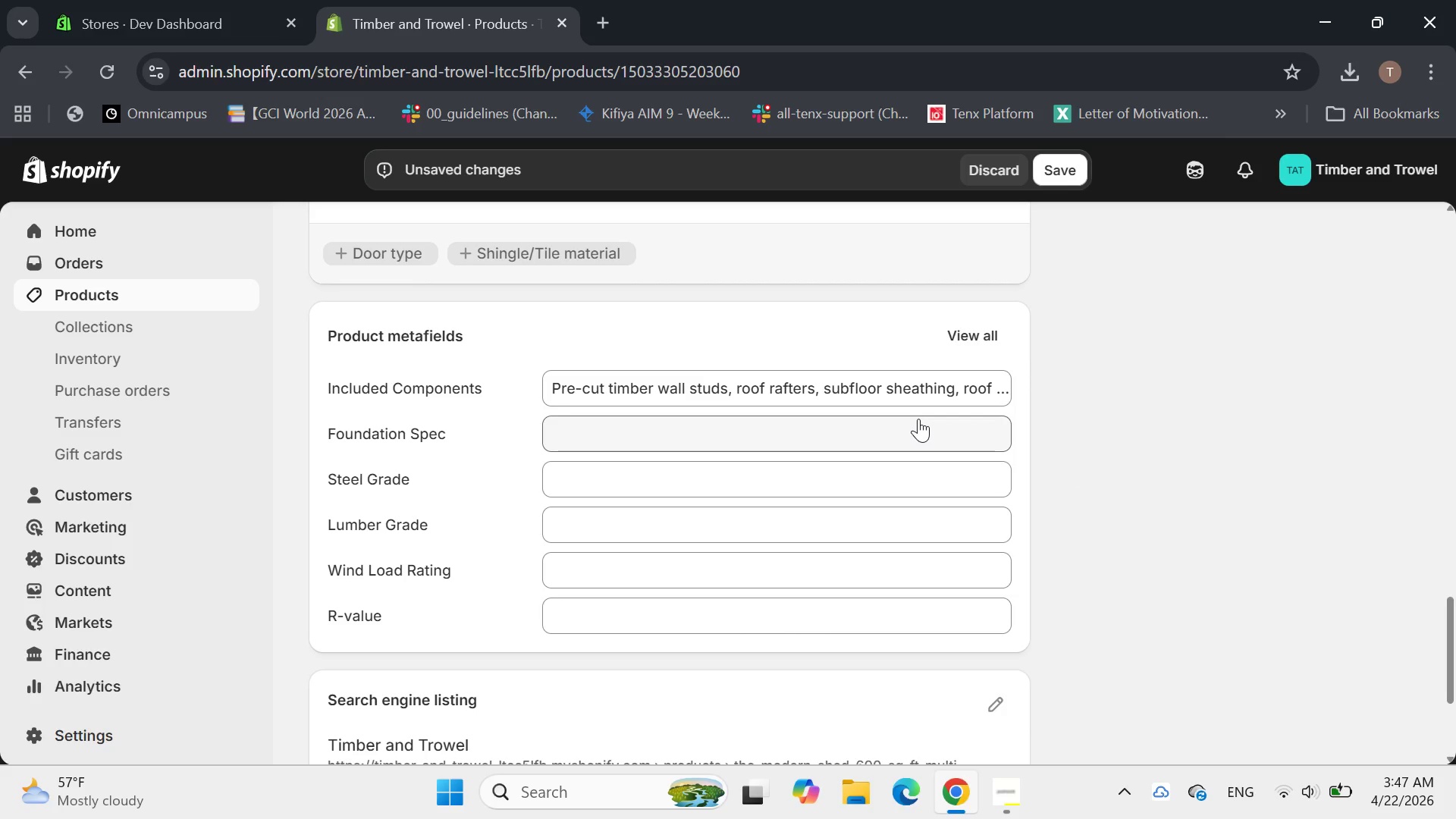 
left_click([718, 418])
 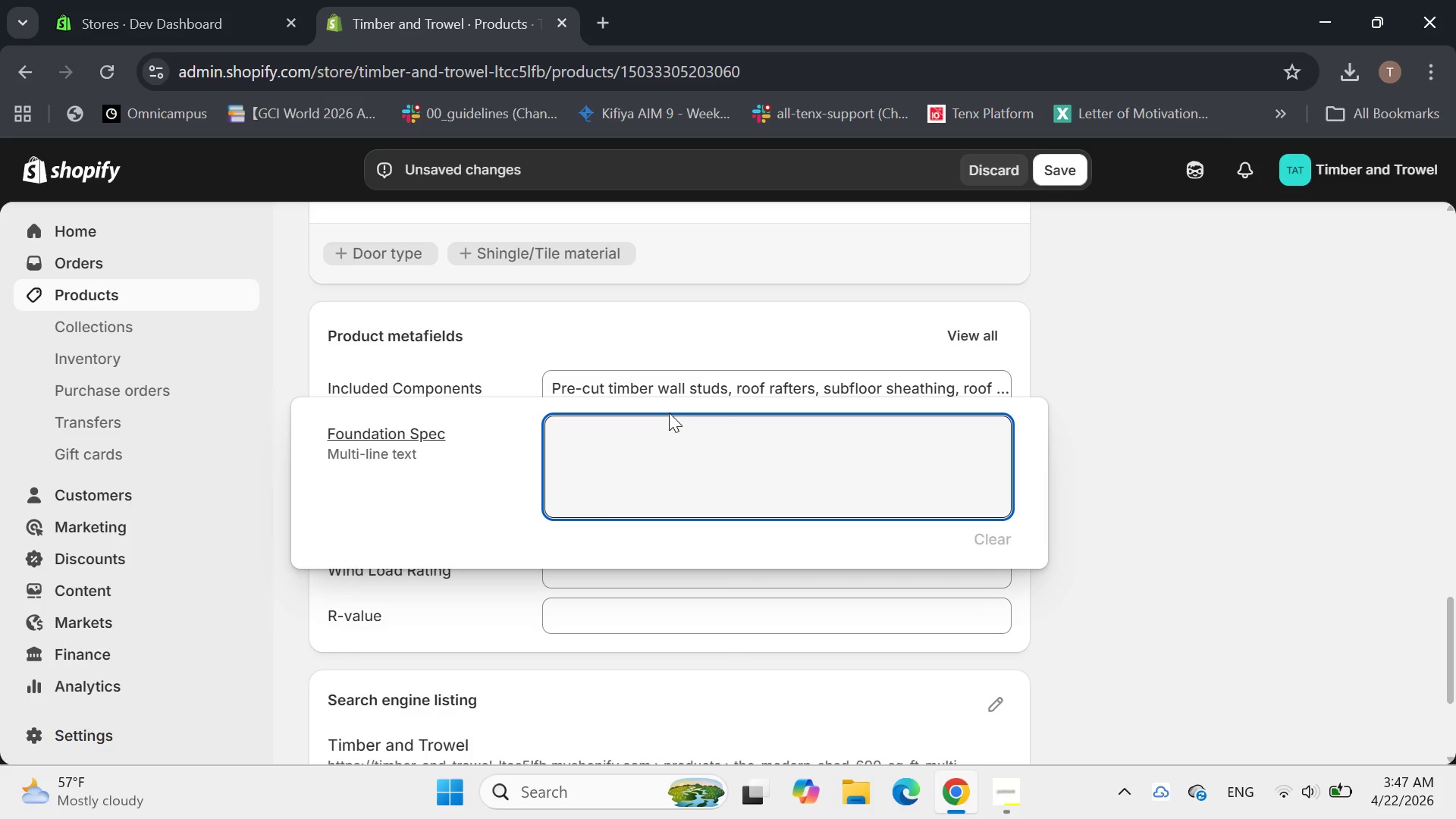 
type(Engineering )
key(Backspace)
key(Backspace)
key(Backspace)
key(Backspace)
type(ed concret)
 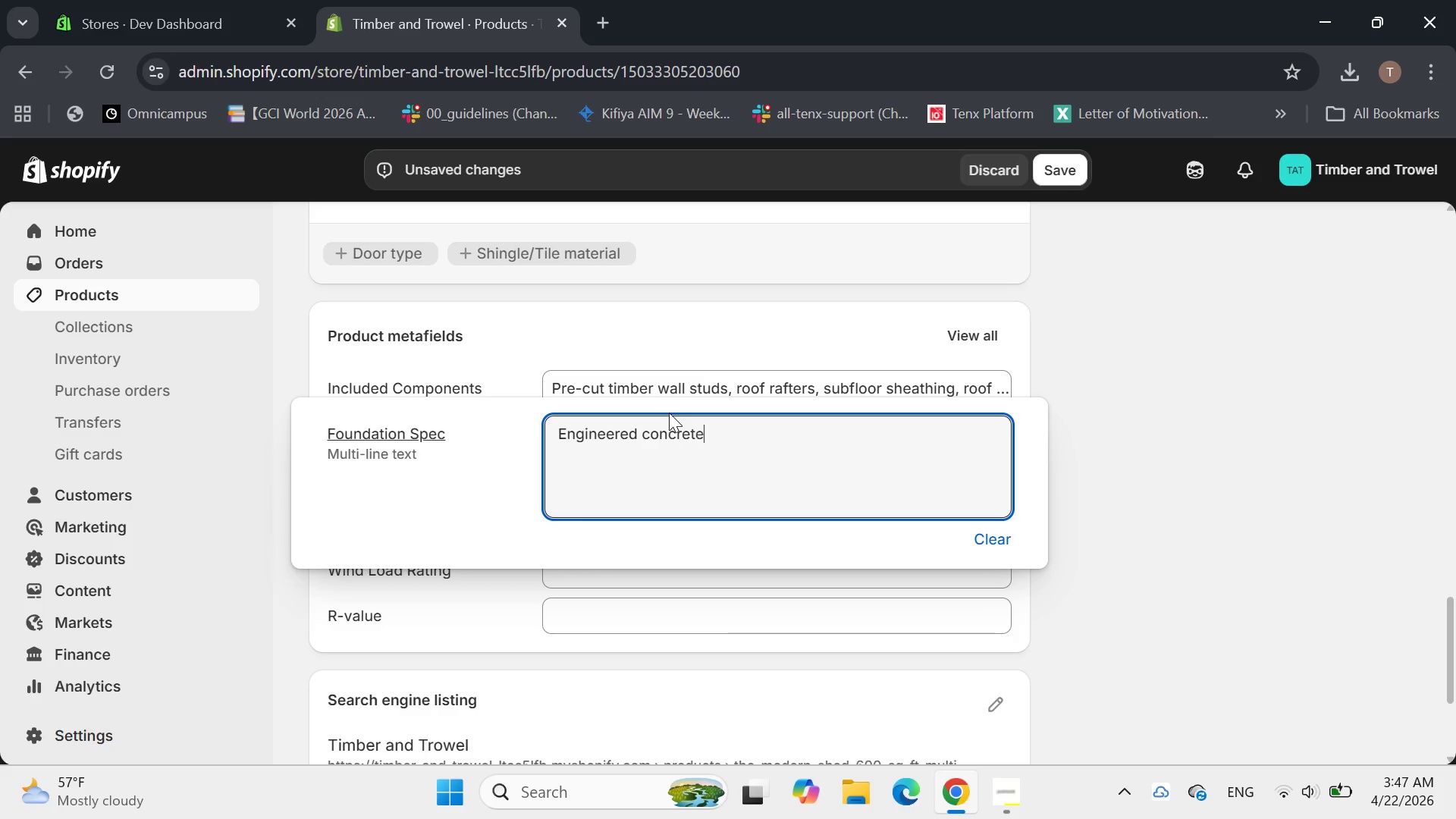 
hold_key(key=E, duration=0.45)
 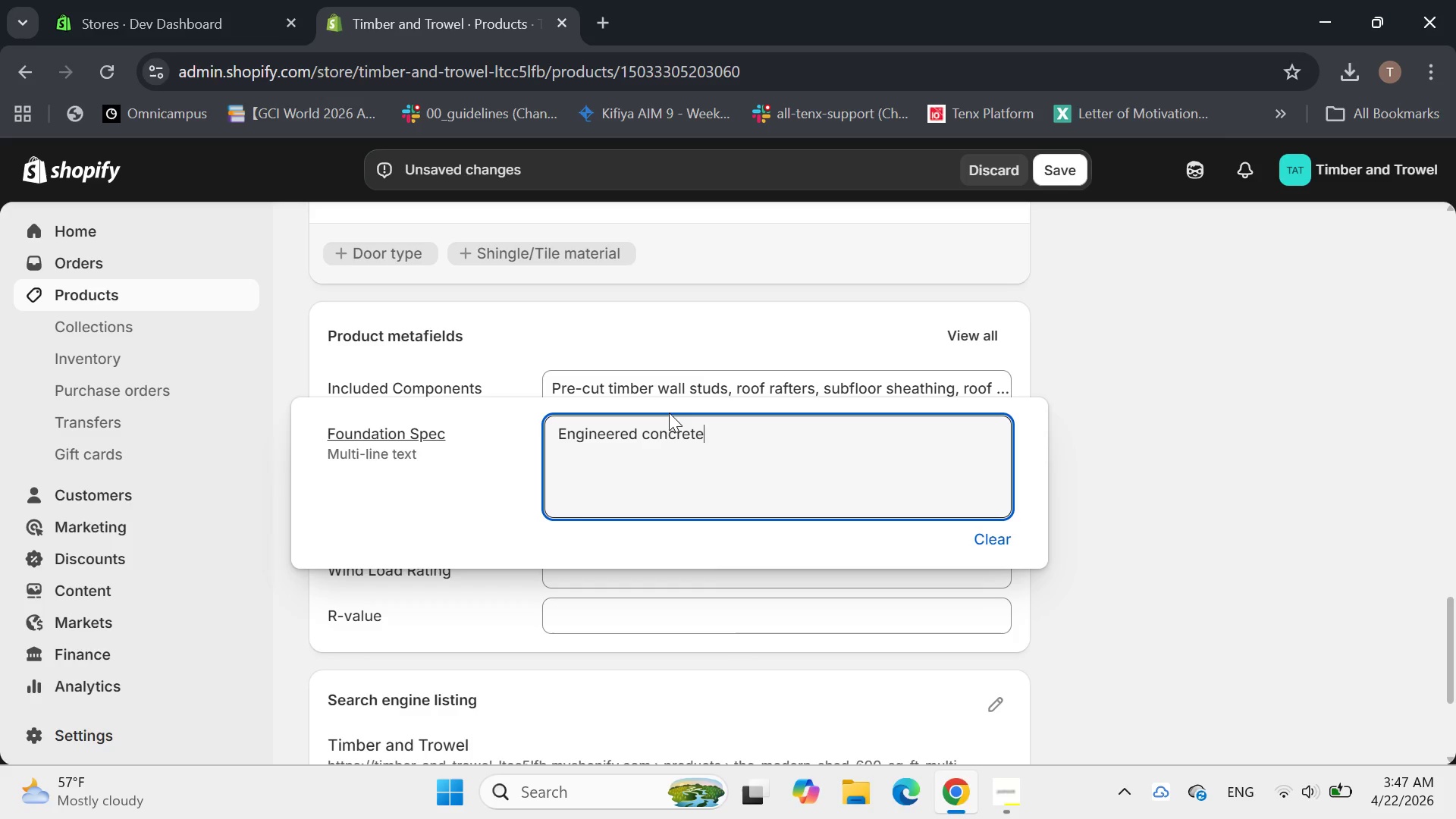 
wait(14.55)
 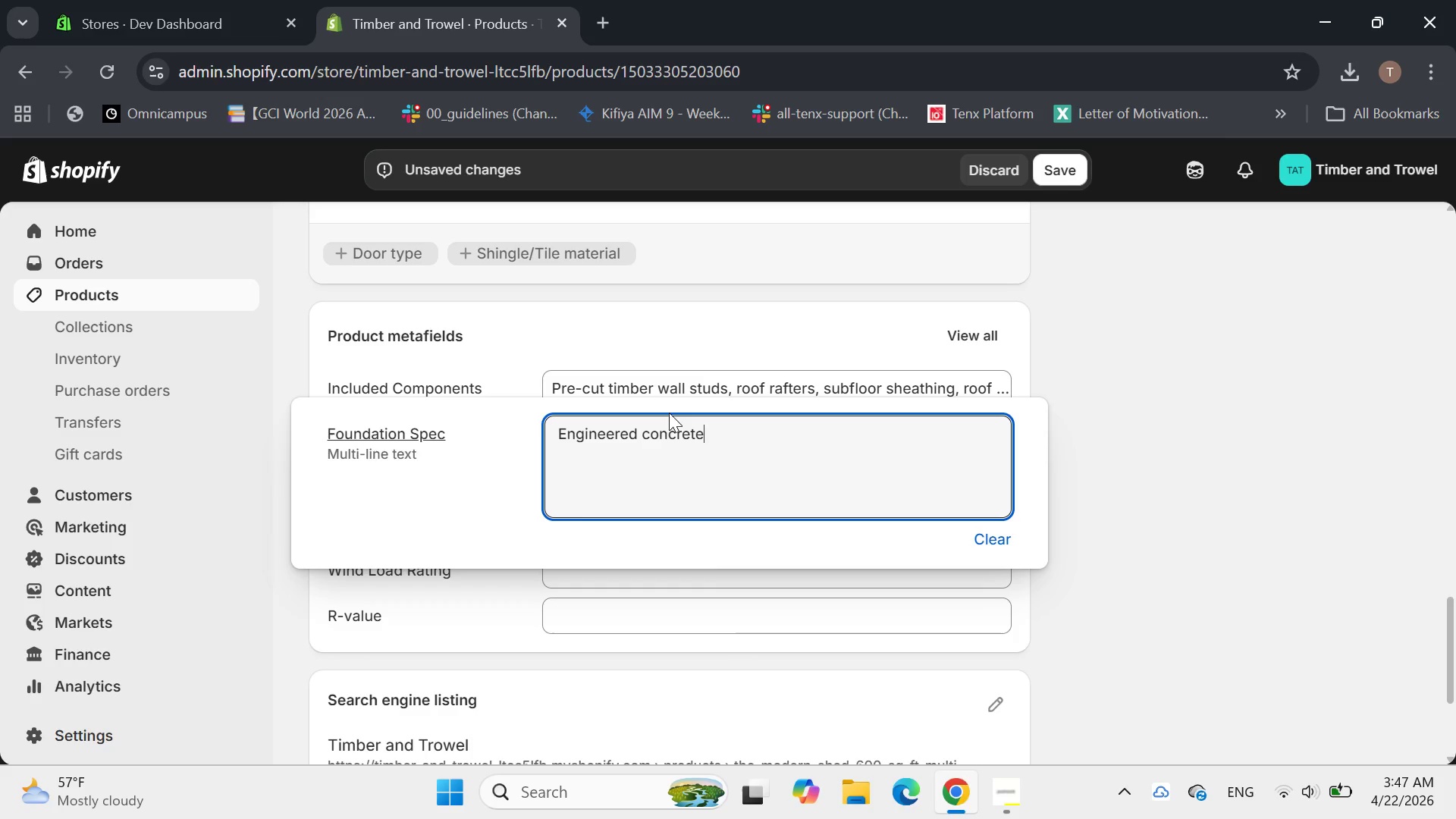 
key(D)
 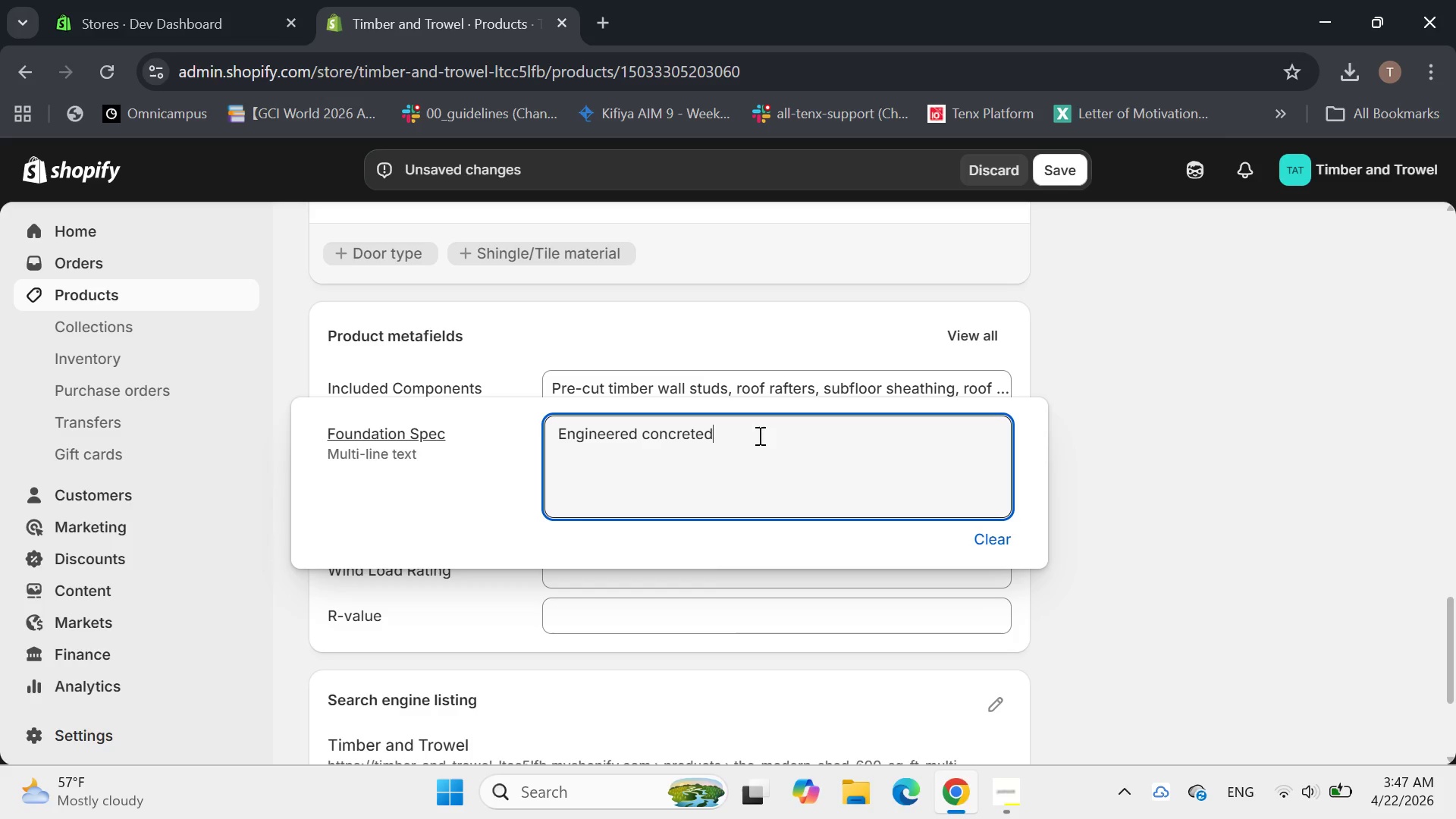 
key(Space)
 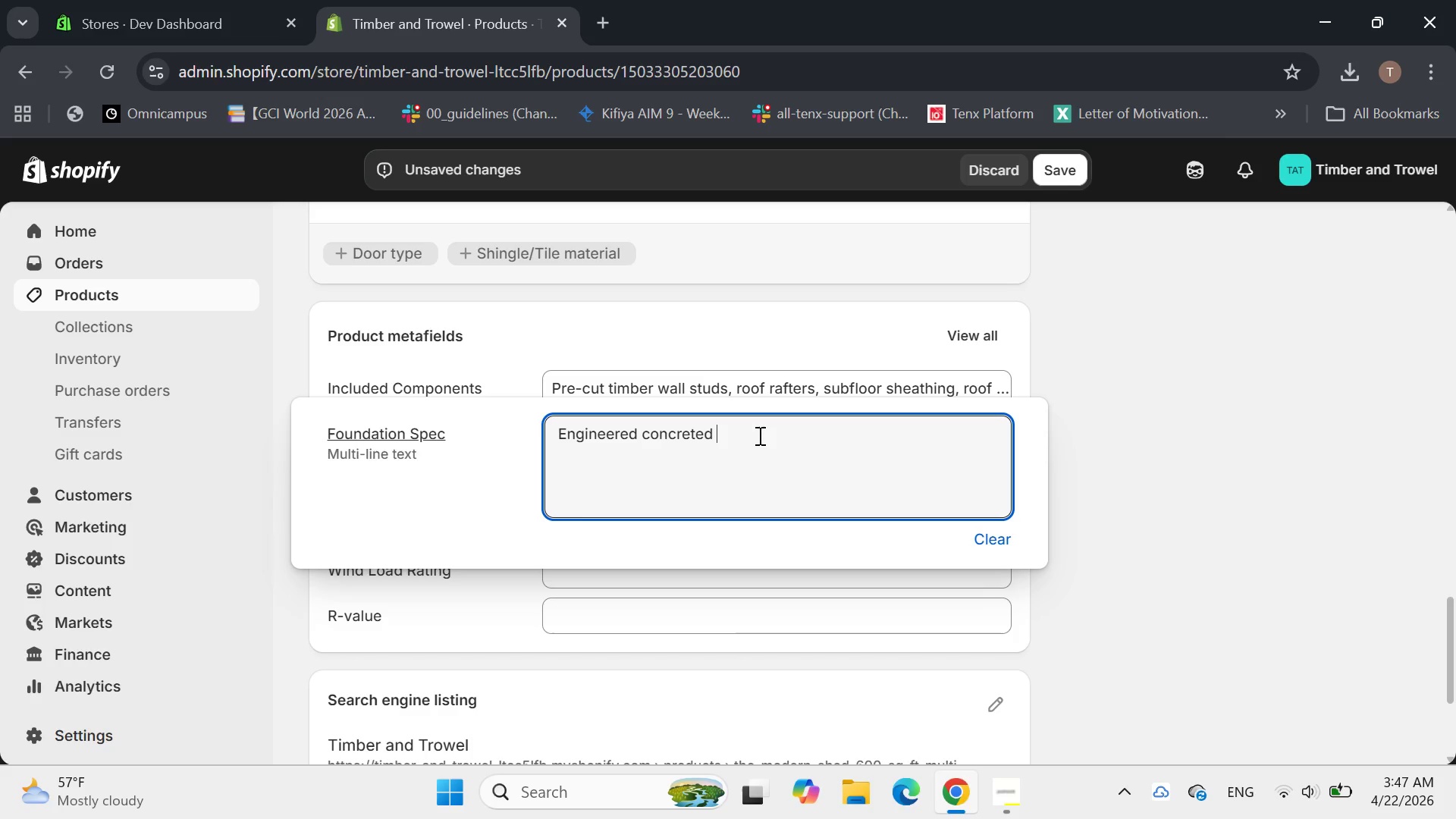 
key(Backspace)
key(Backspace)
type( slab on grade())
 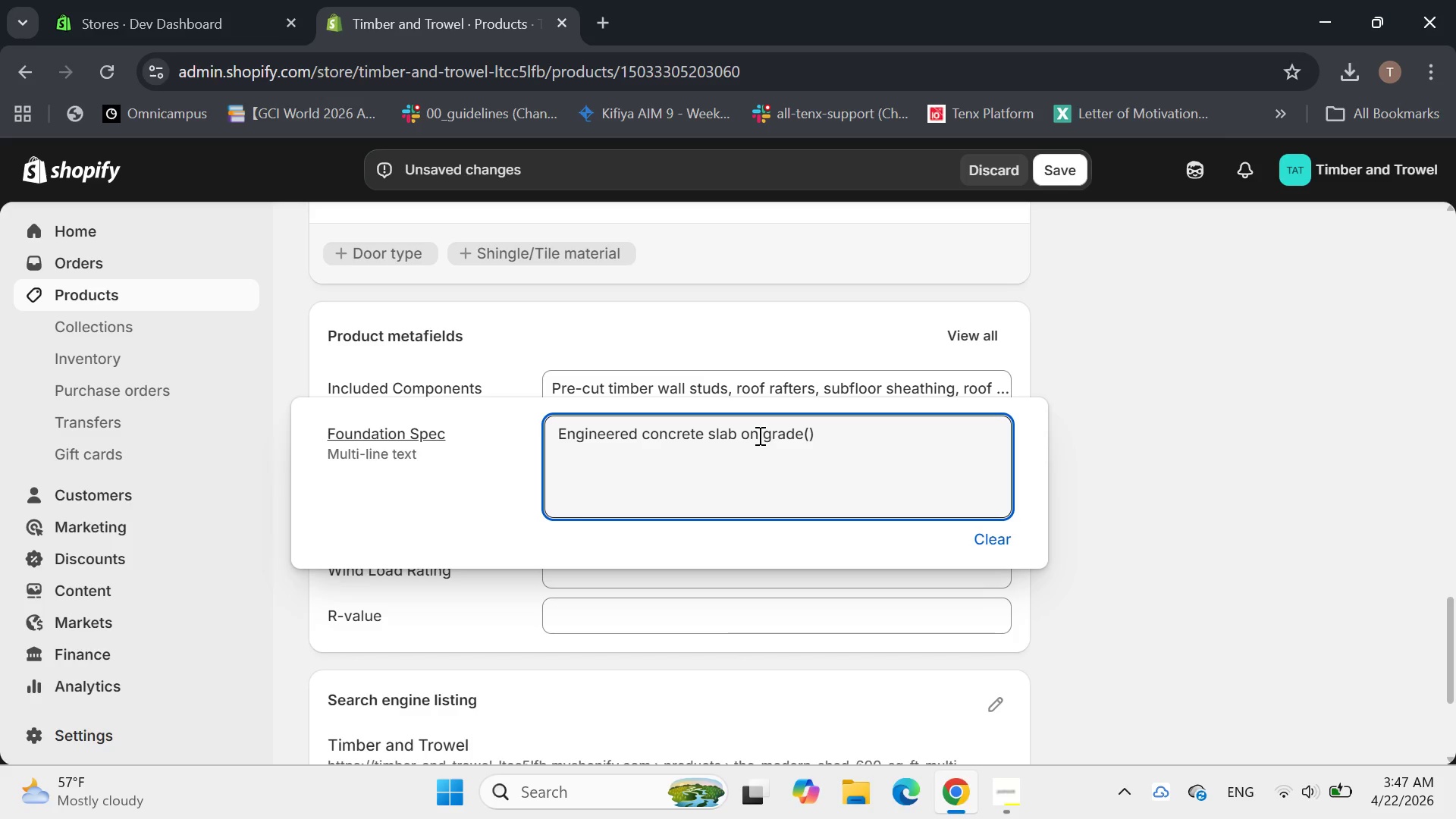 
key(ArrowLeft)
 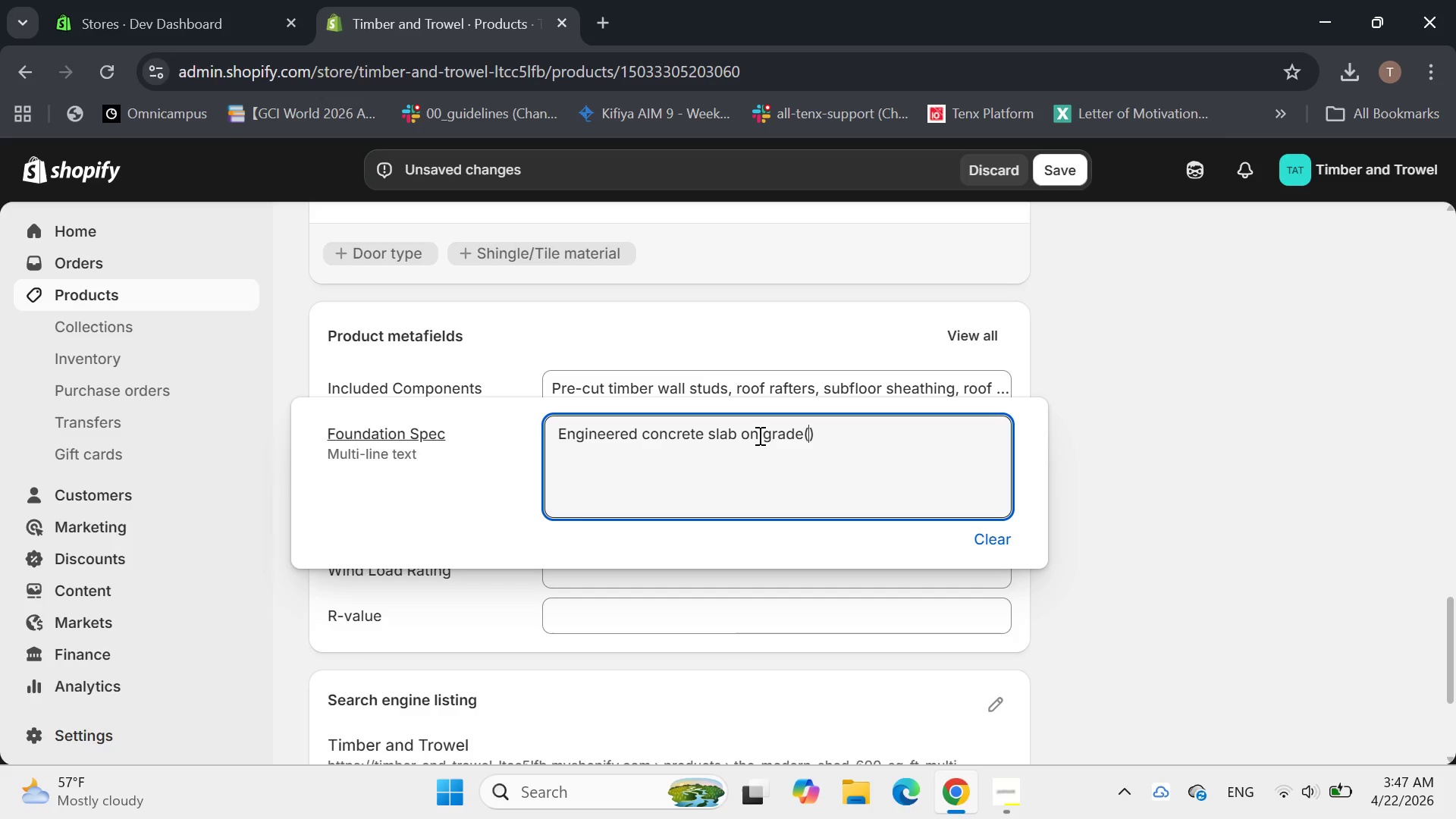 
key(ArrowLeft)
 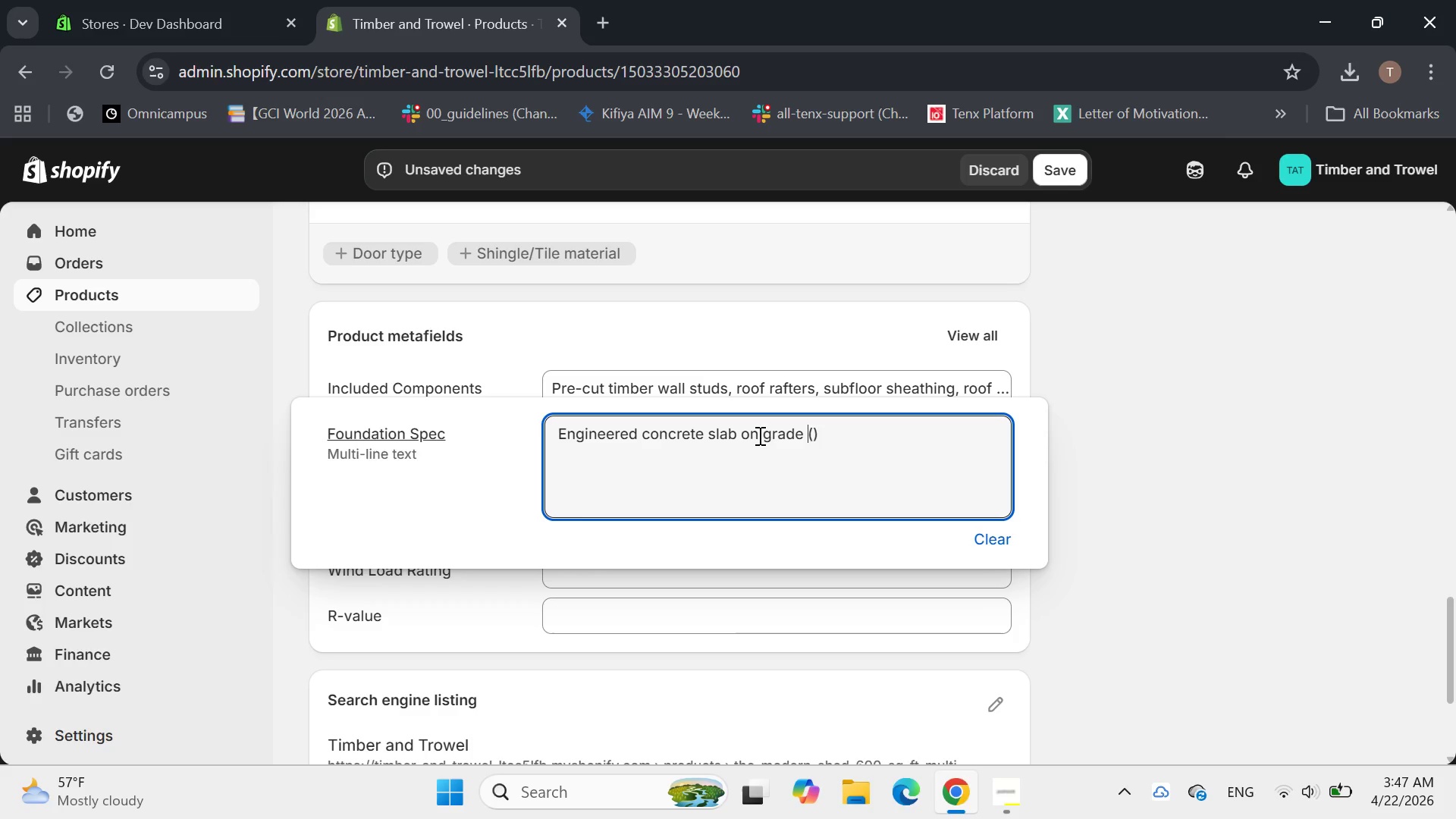 
key(Space)
 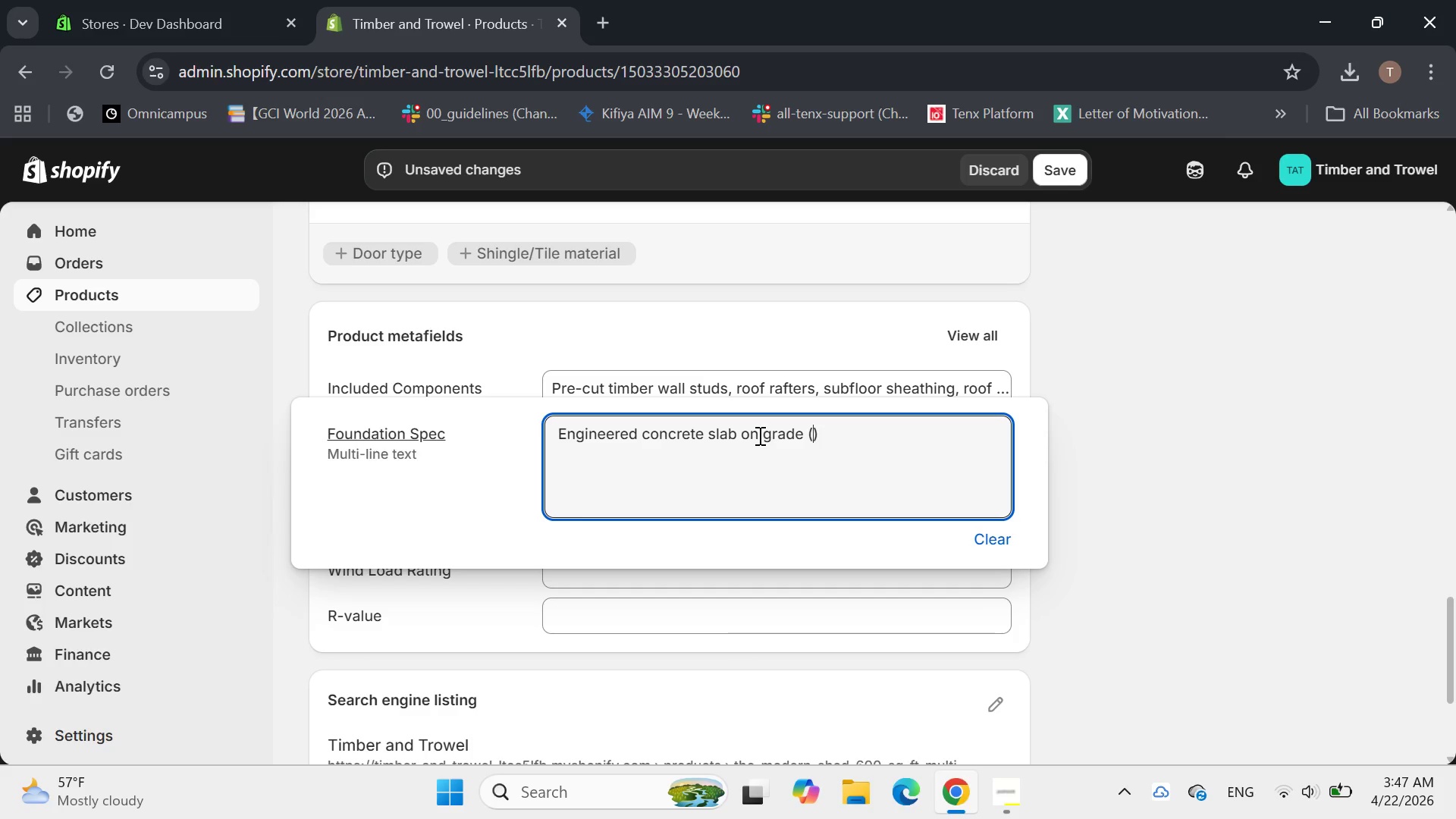 
key(ArrowRight)
 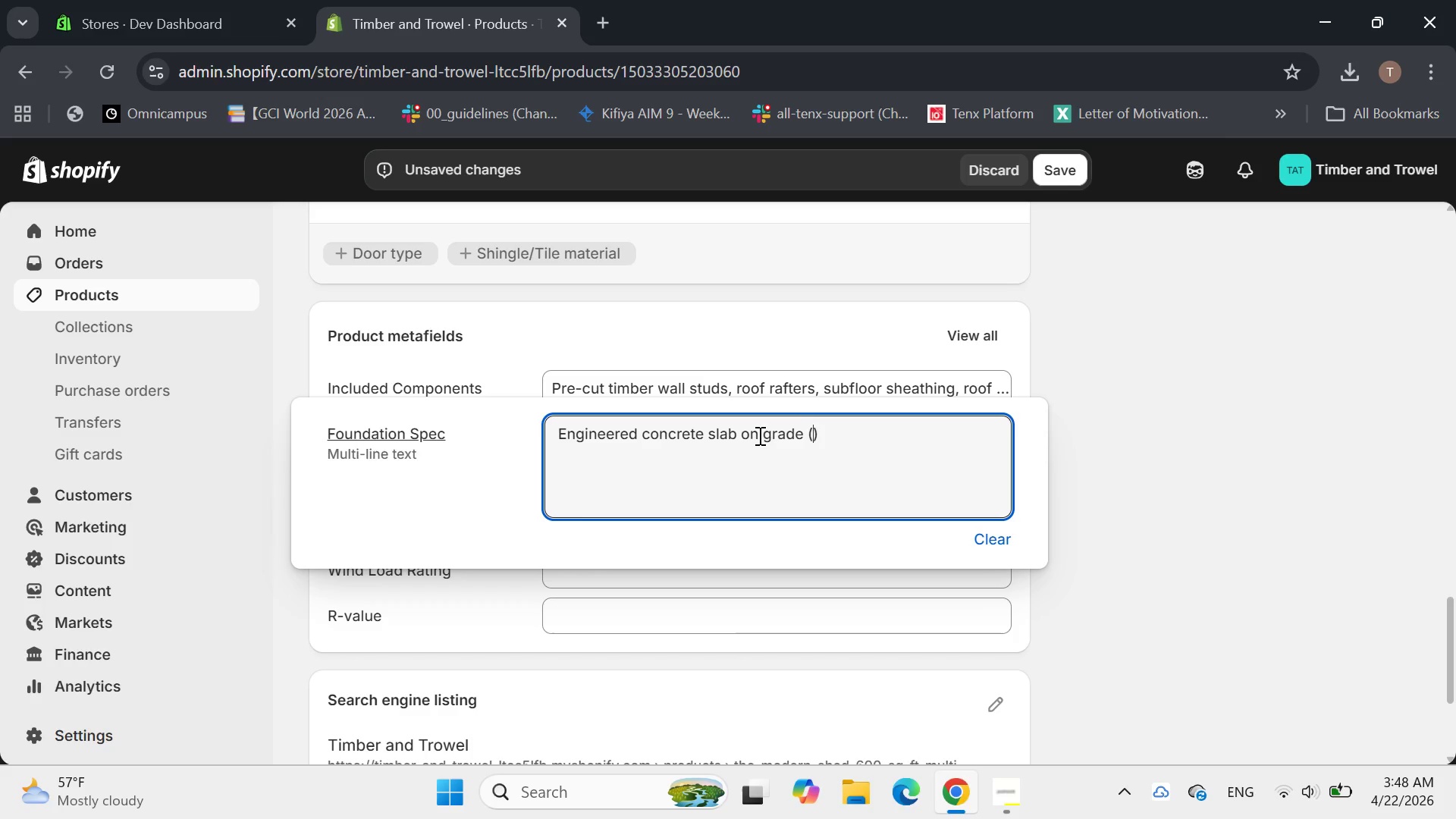 
type(6'' thick with vapor)
 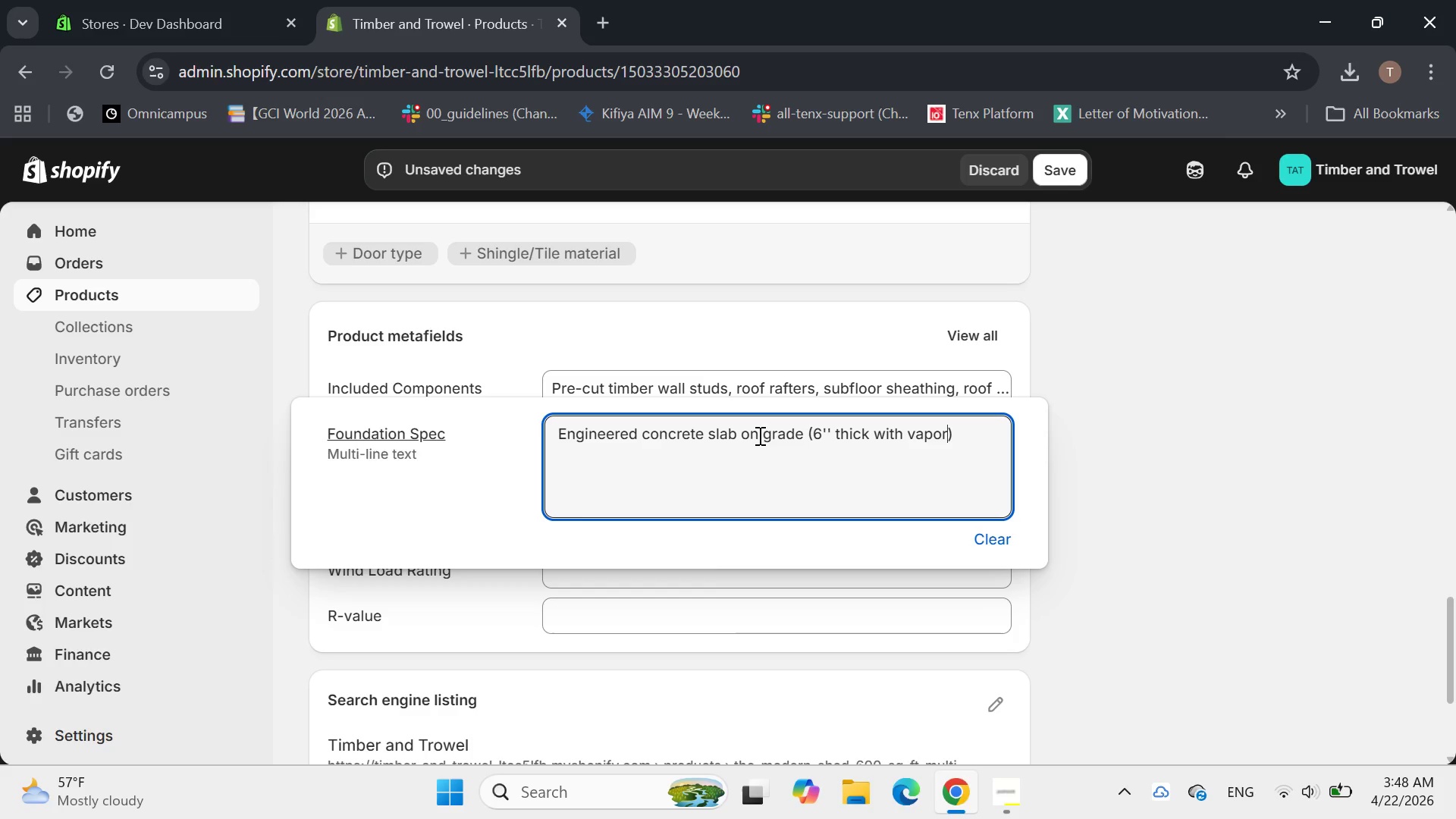 
type( barrier)
 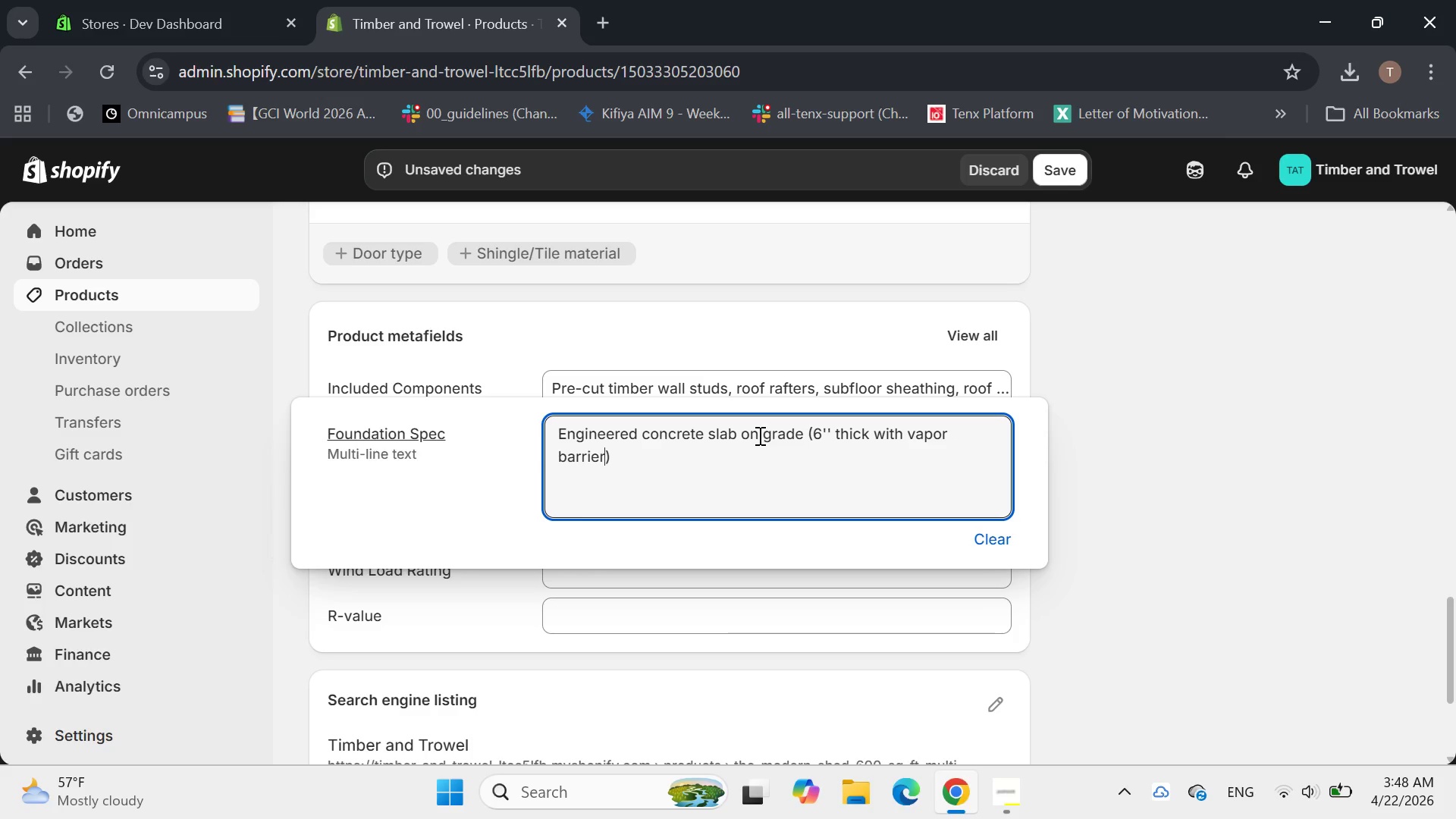 
key(ArrowRight)
 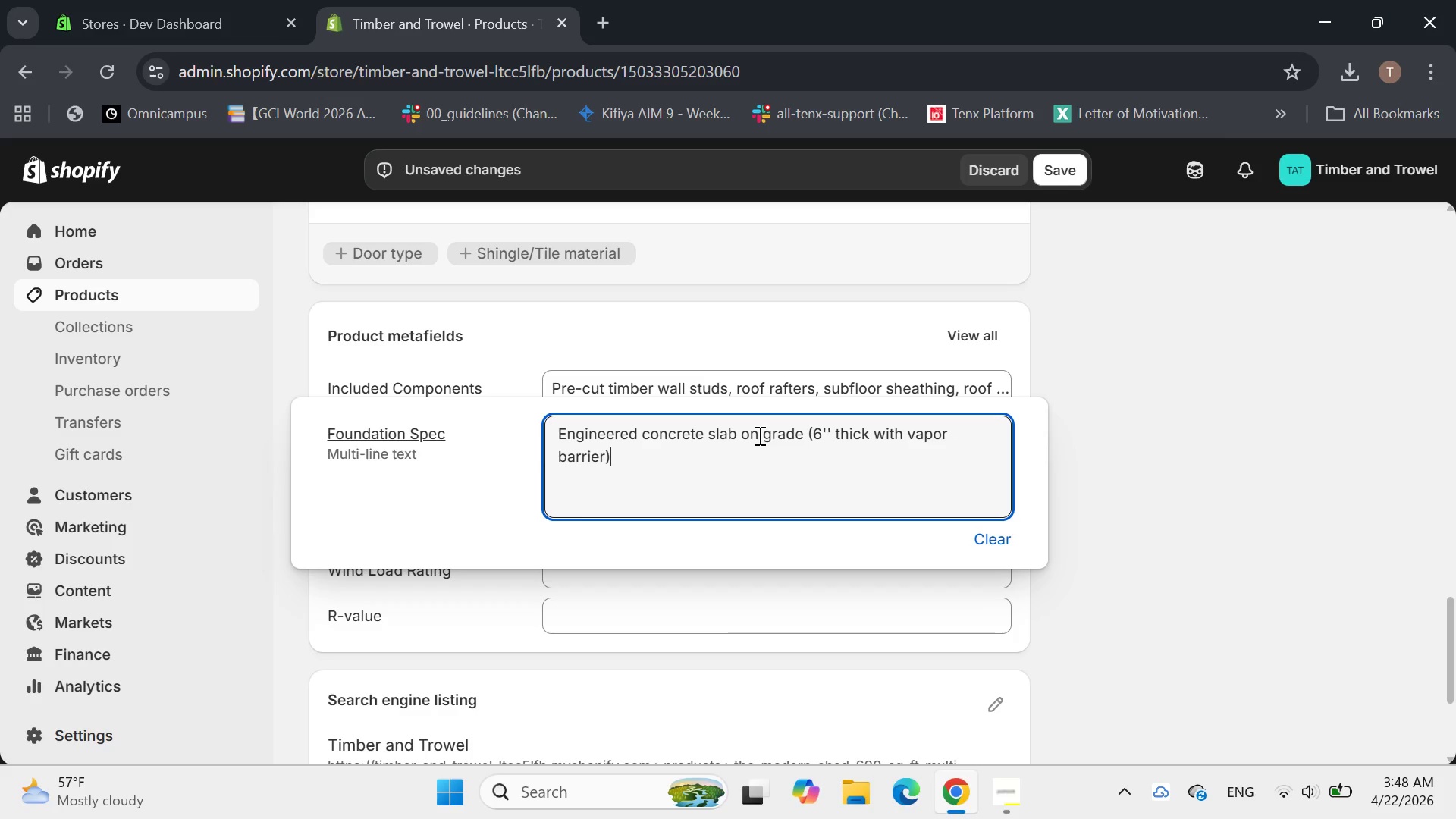 
key(ArrowRight)
 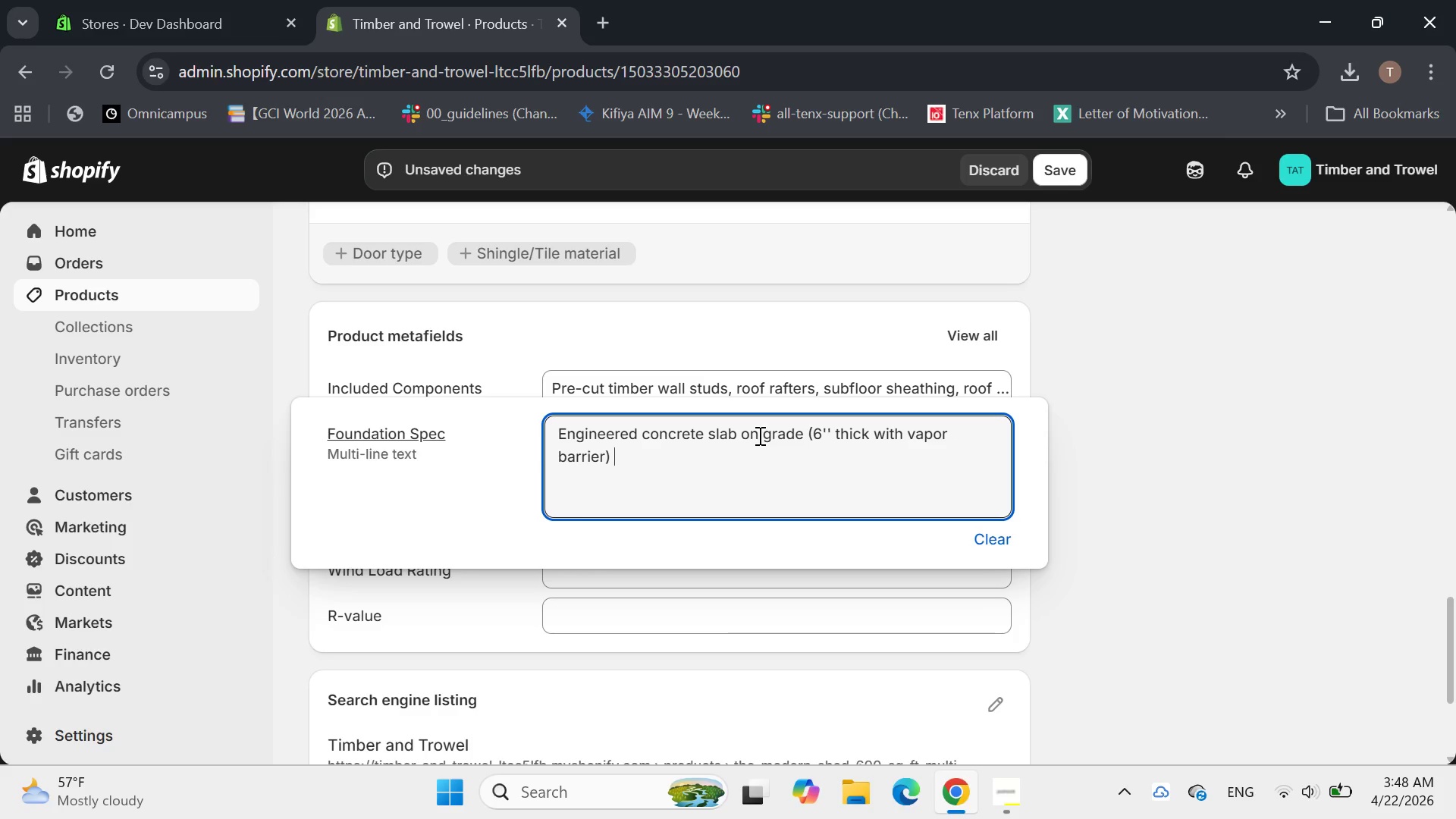 
type( or helical pier foundation system with engineered timber subfloor framing.)
 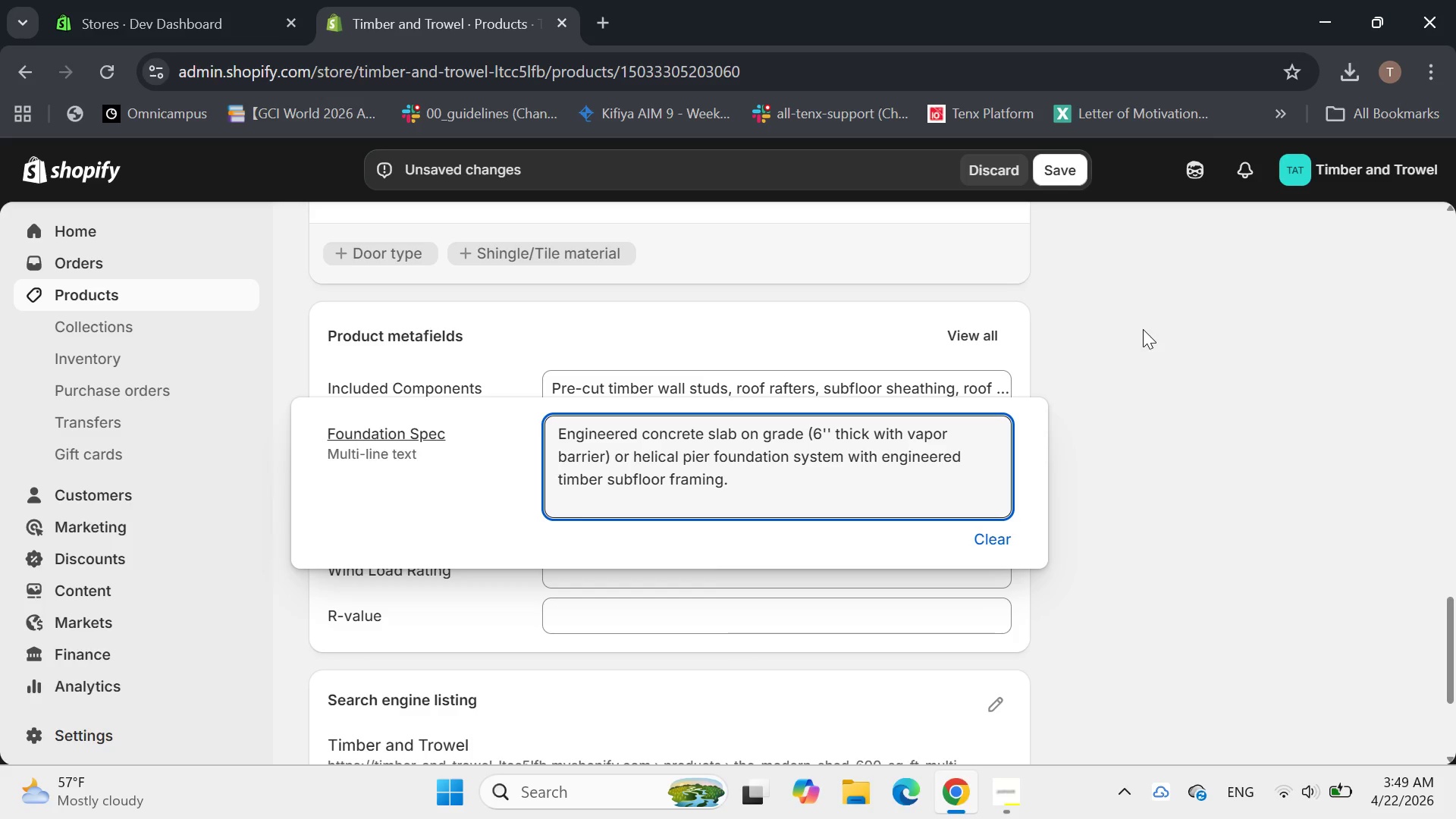 
left_click([1143, 329])
 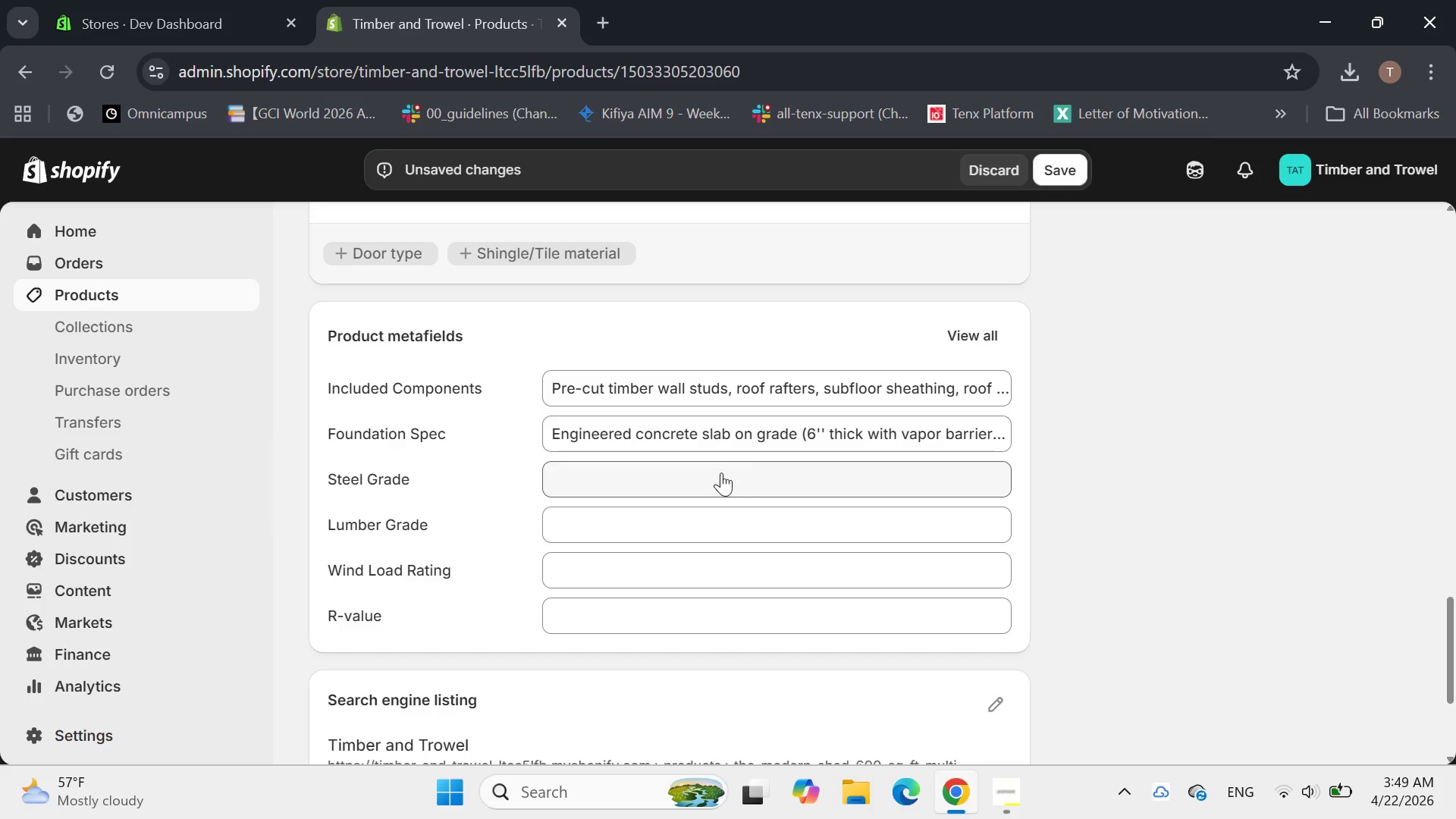 
left_click([711, 473])
 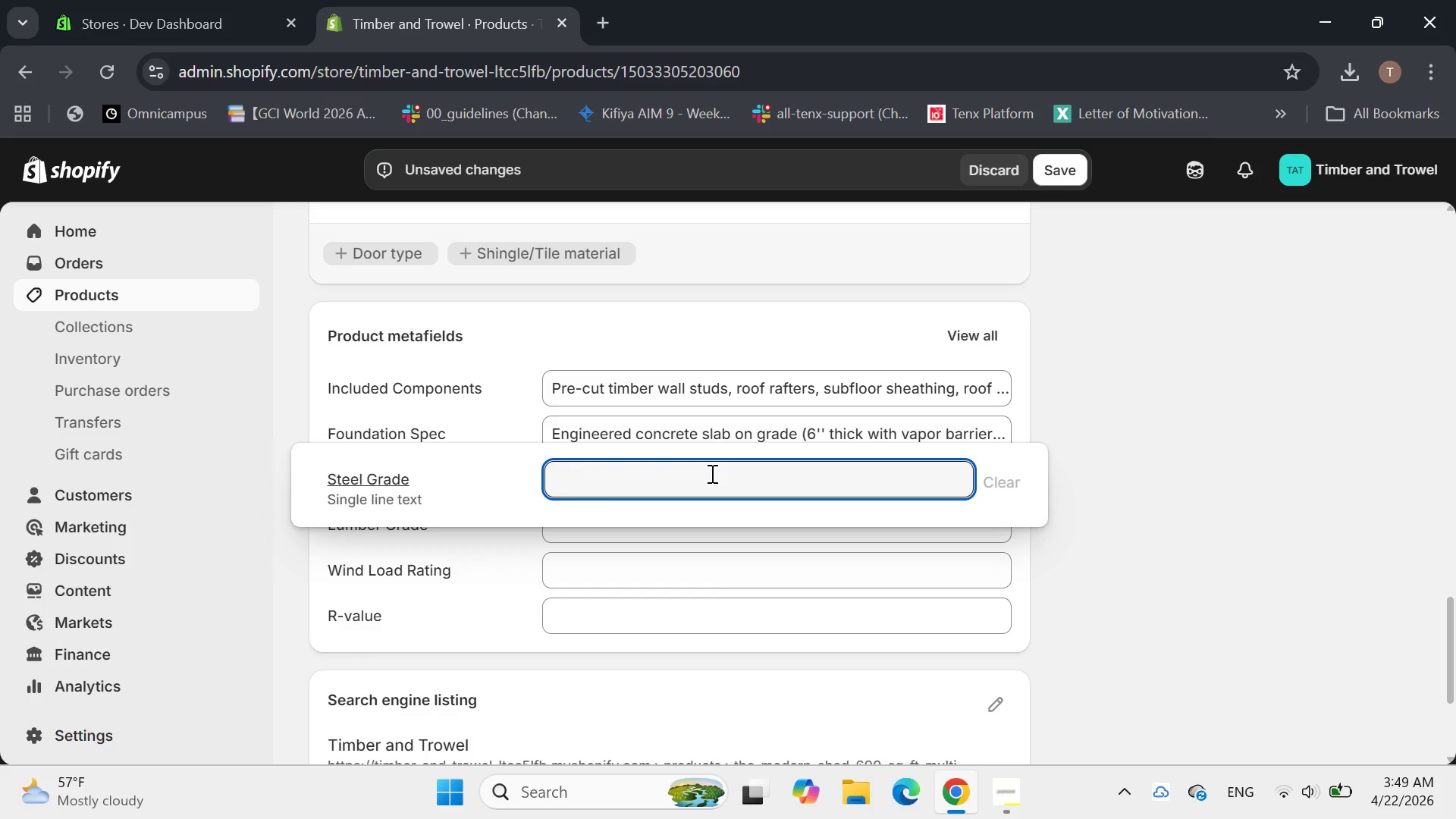 
key(Shift+N)
 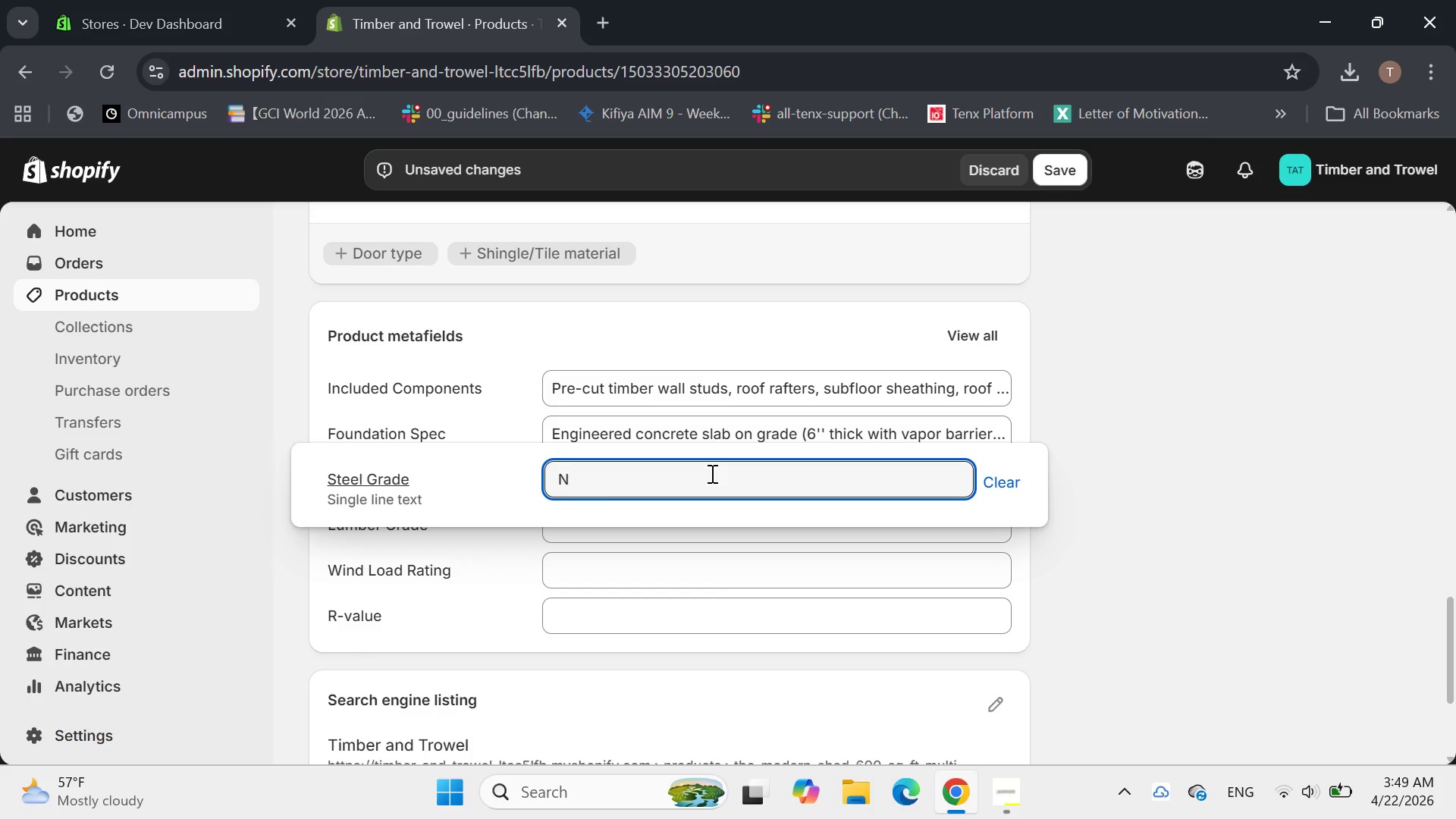 
key(Slash)
 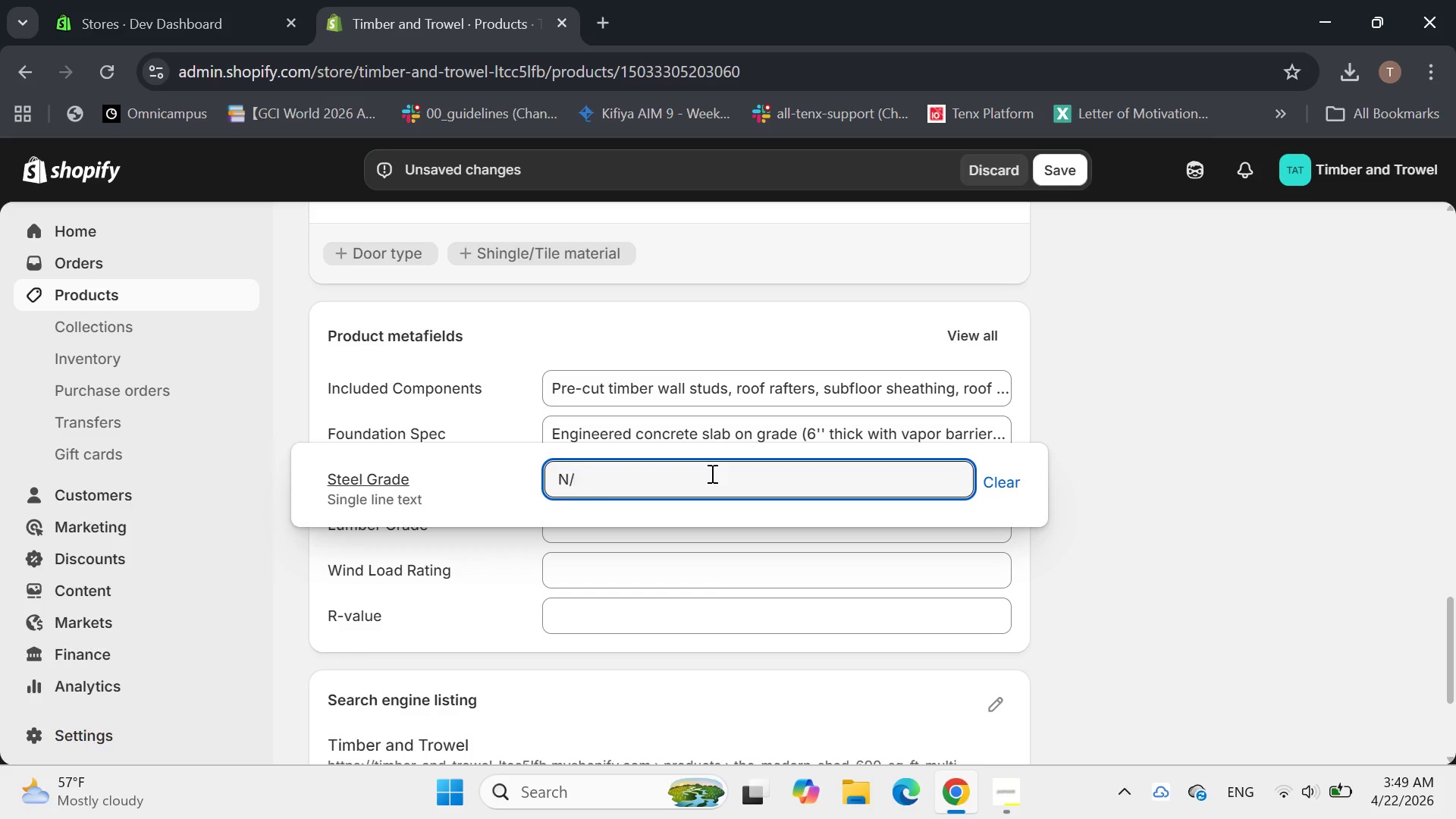 
key(A)
 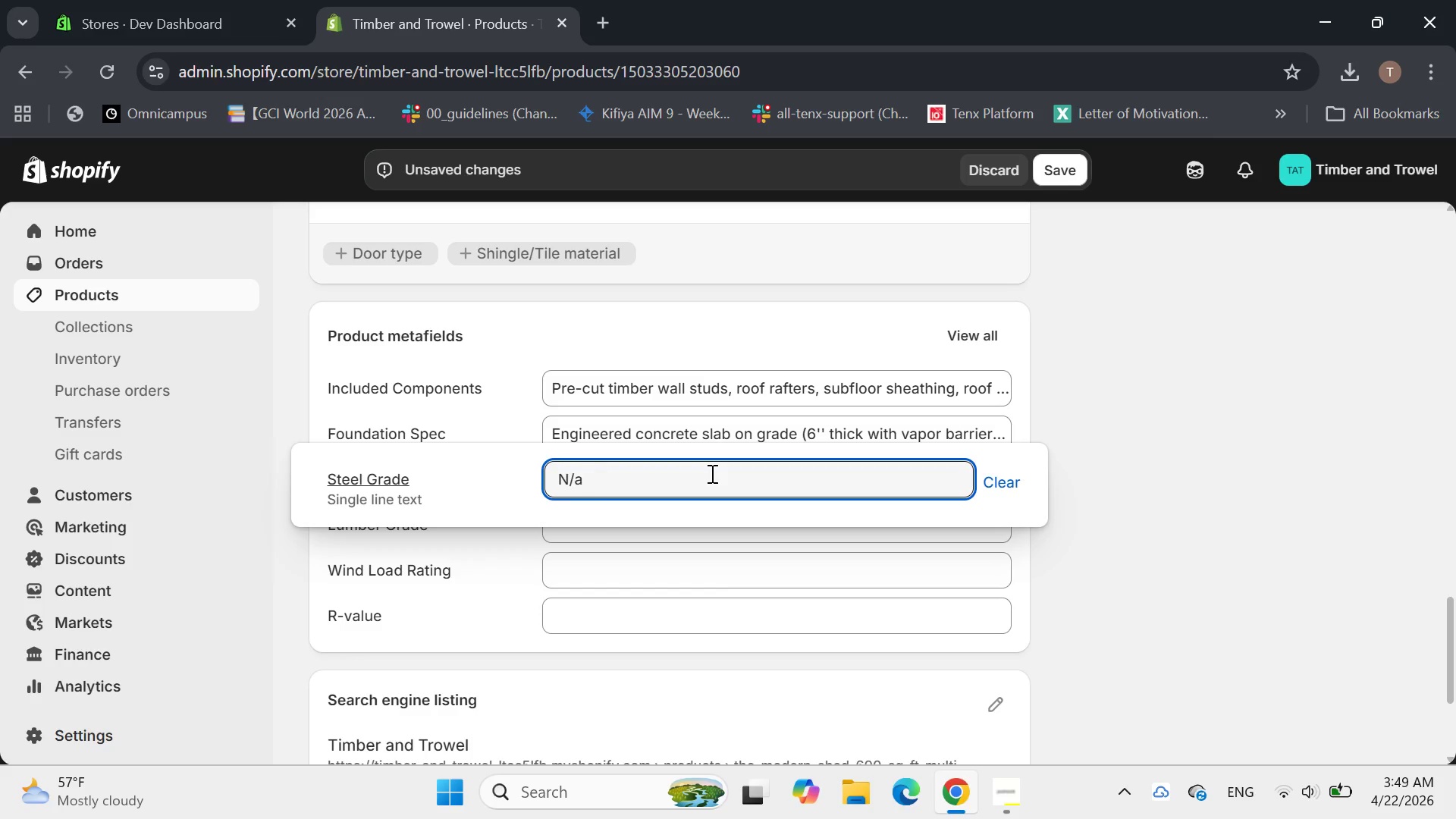 
key(Backspace)
 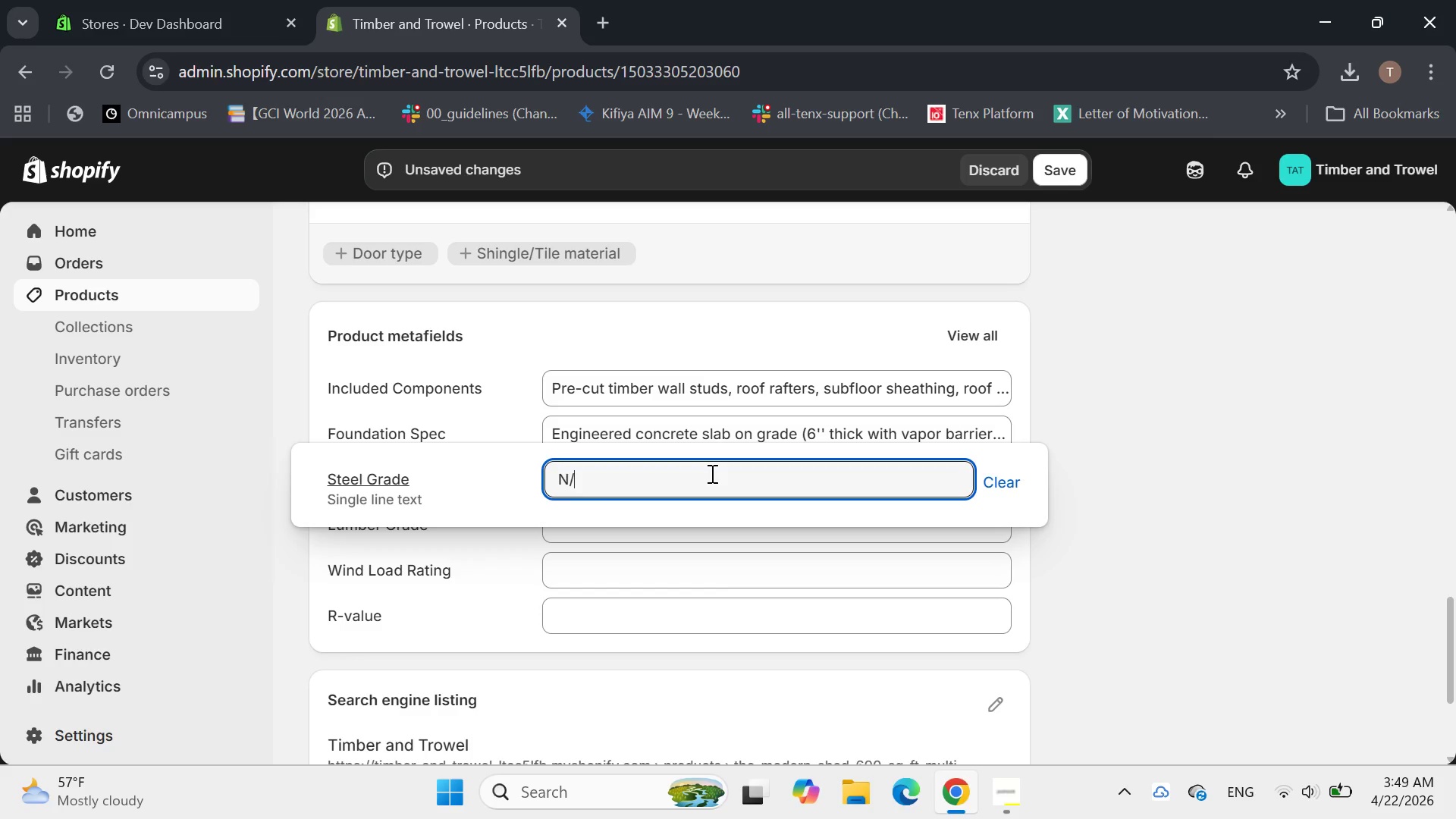 
key(Shift+A)
 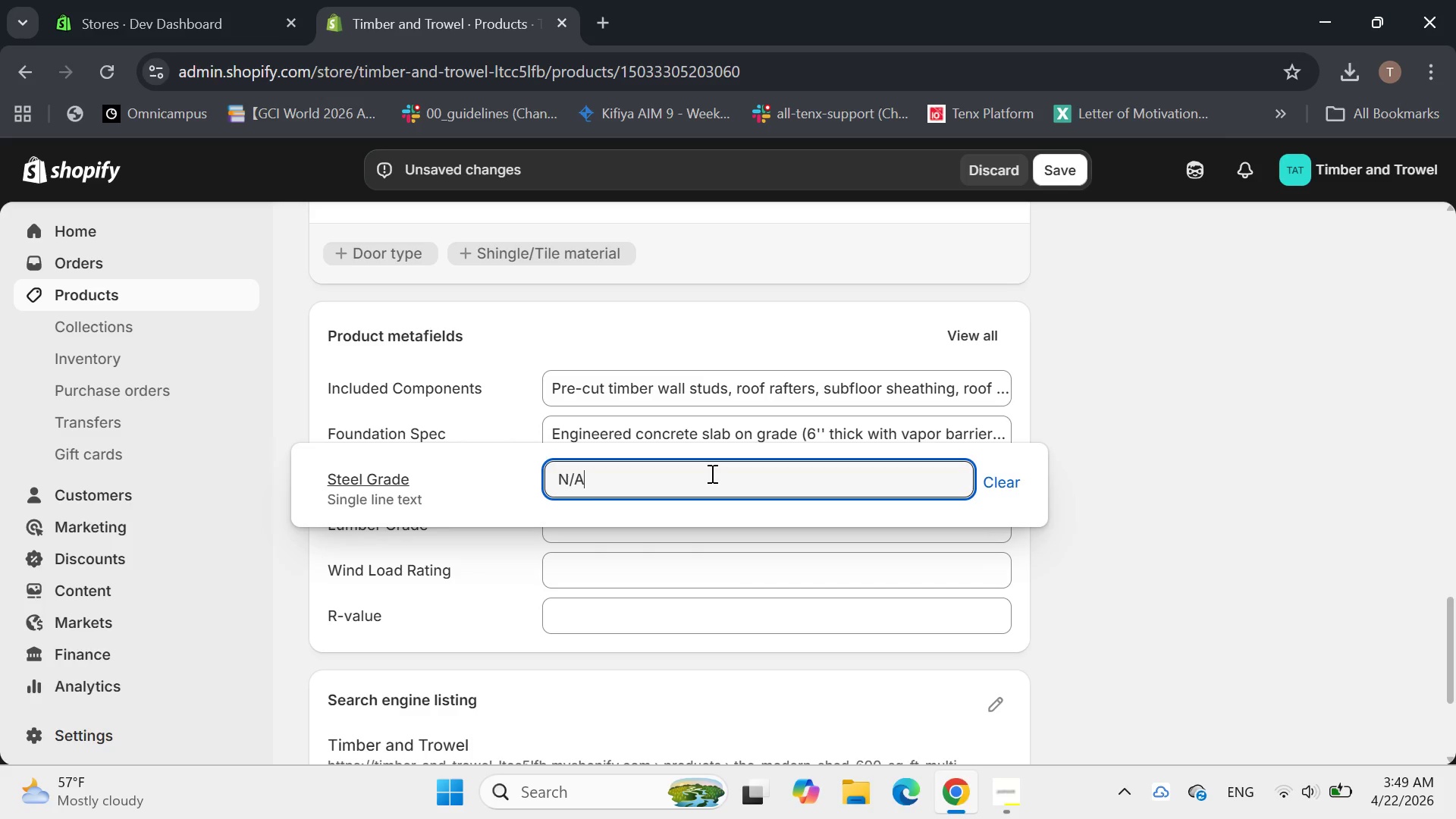 
wait(7.89)
 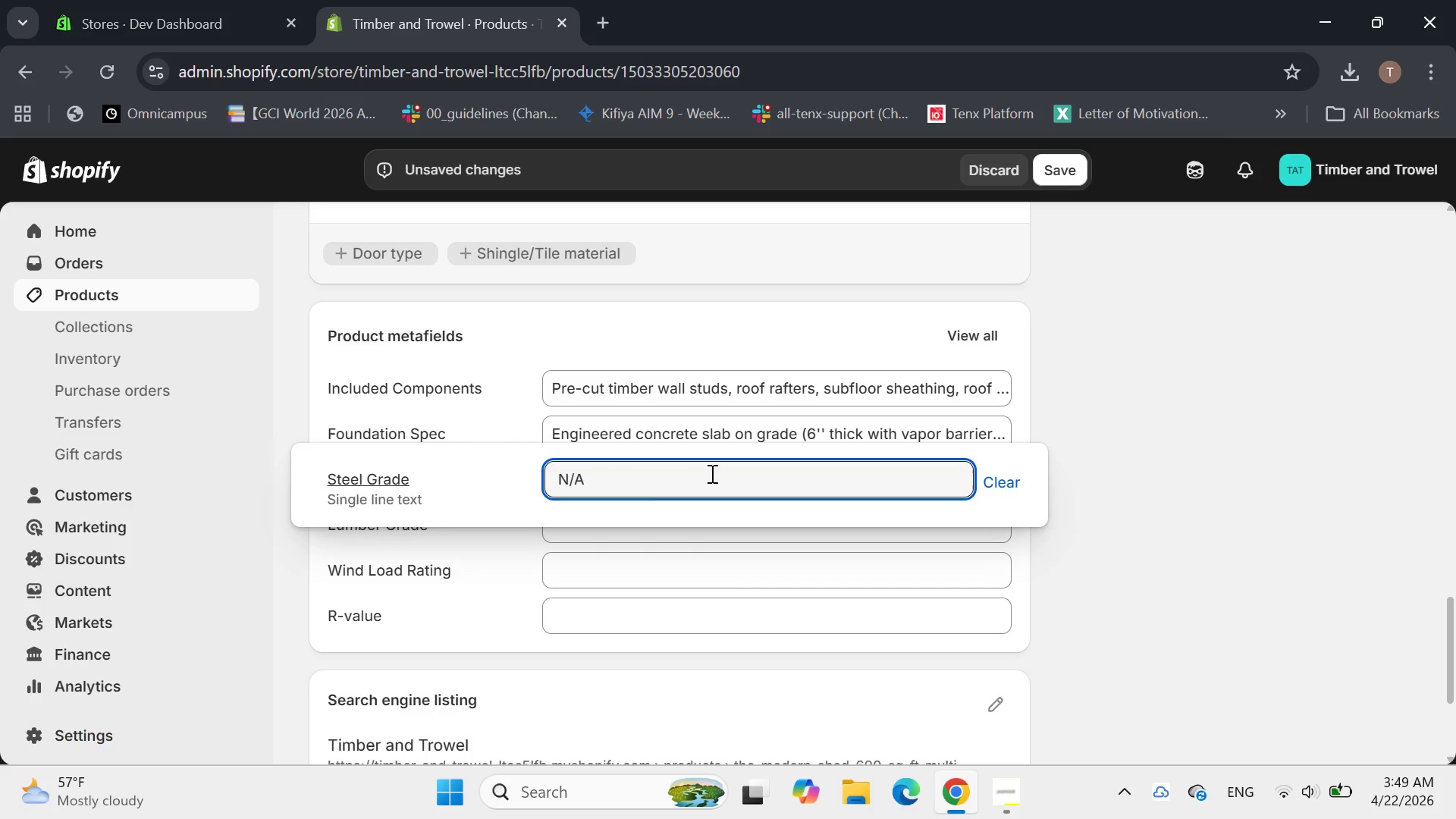 
type(())
 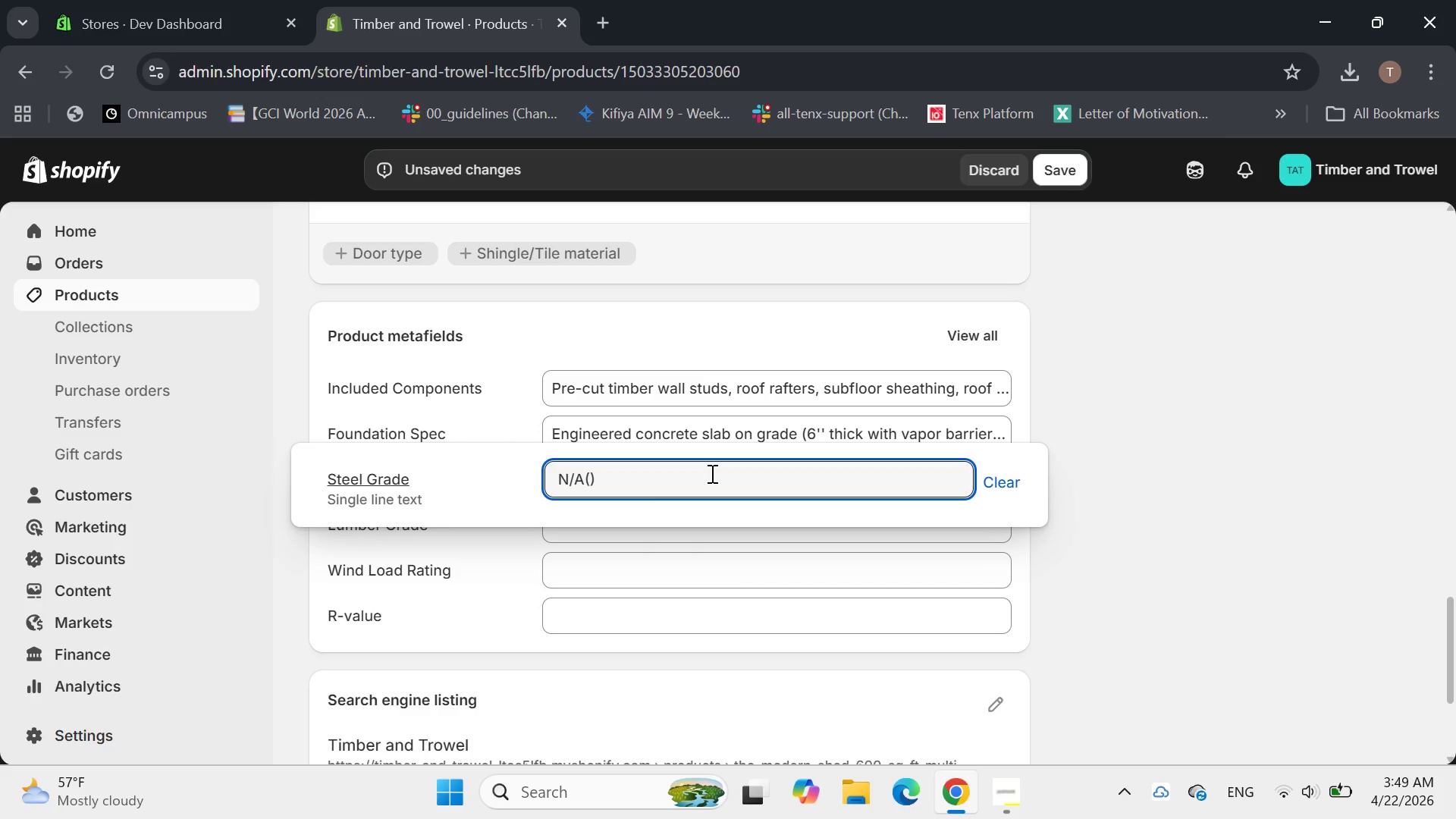 
key(ArrowLeft)
 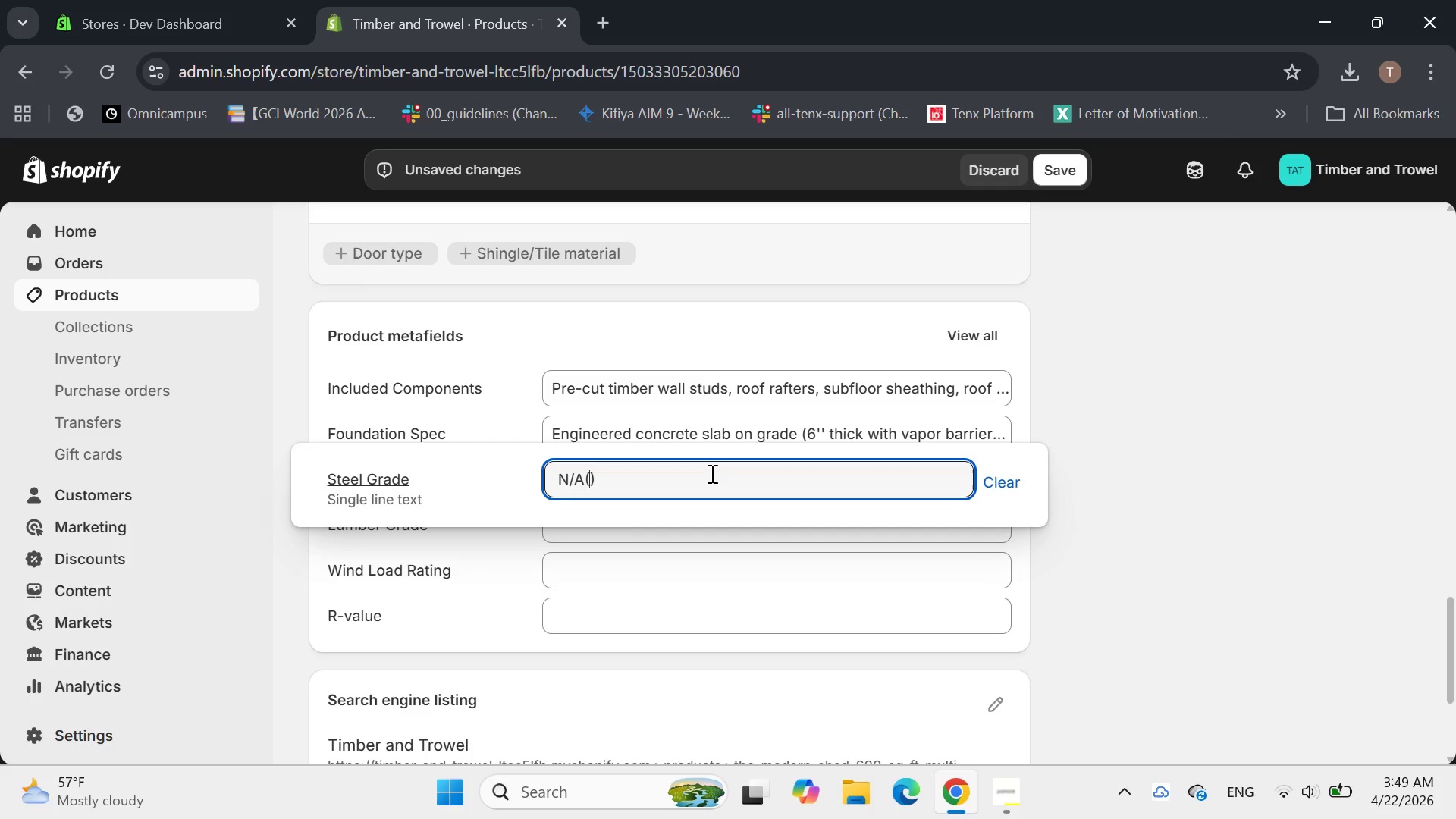 
type(This product only have timber frame variant )
key(Backspace)
type(s)
 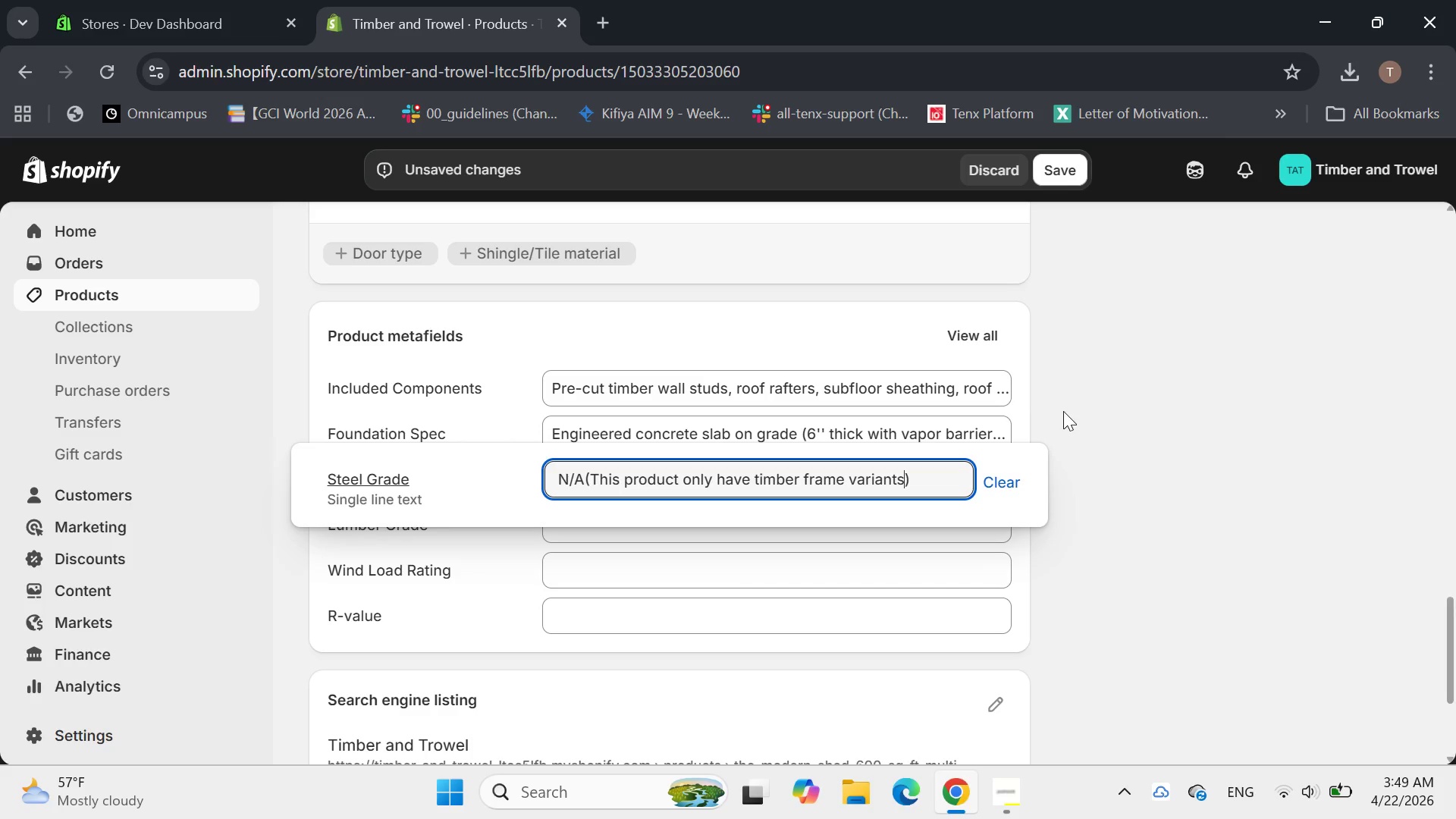 
left_click([1059, 409])
 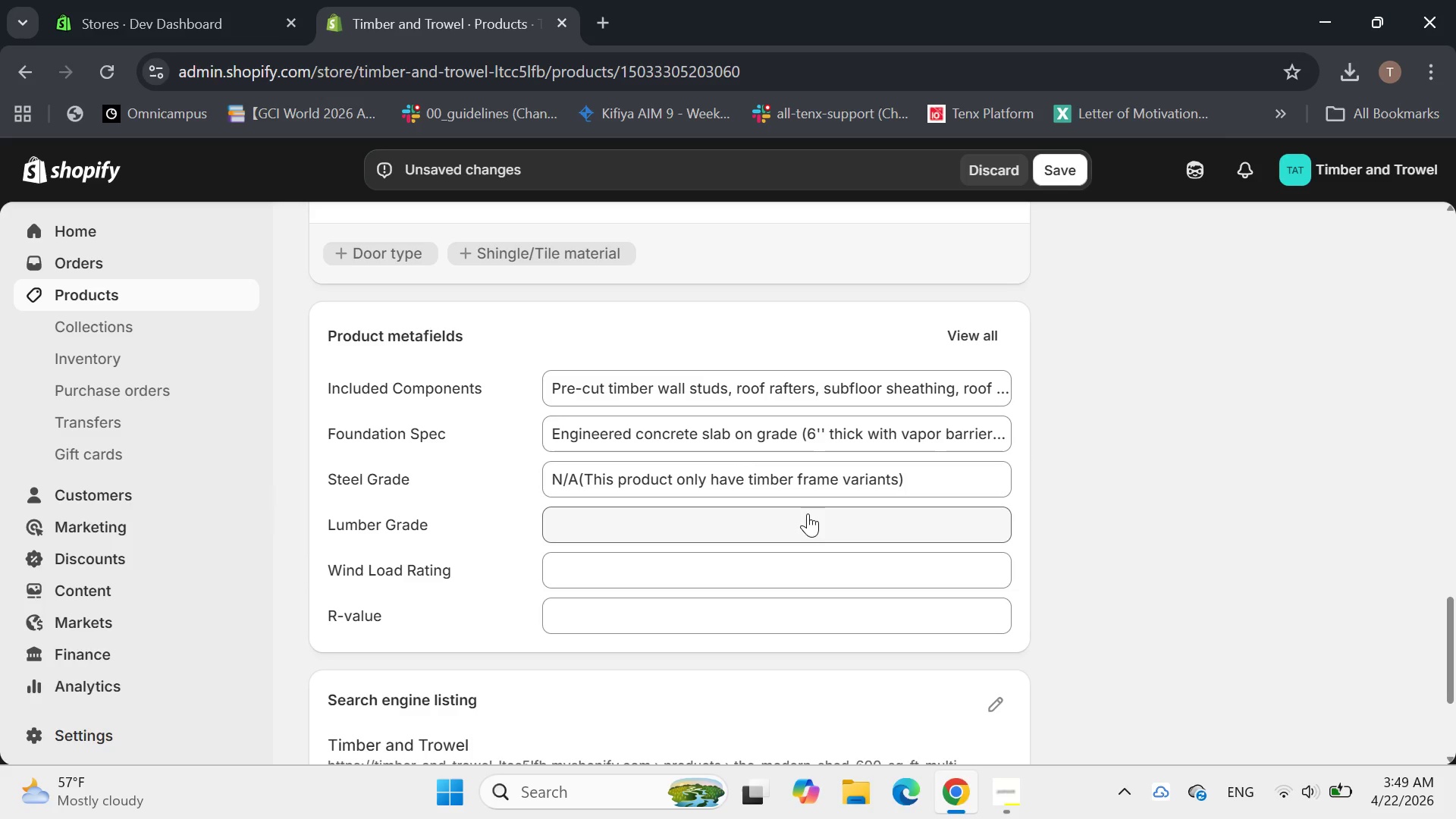 
left_click([808, 513])
 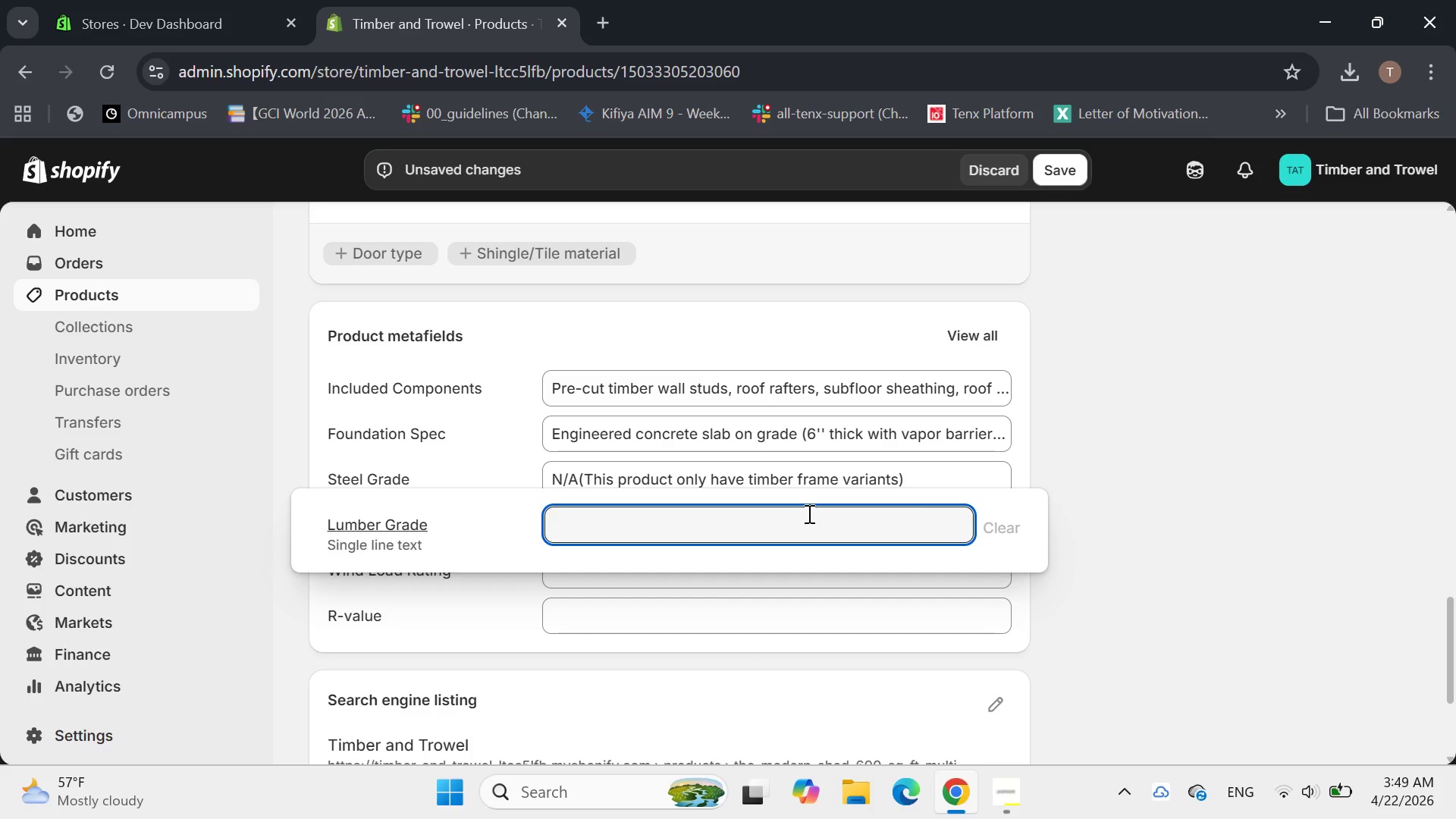 
type(Select Structutal SPF)
 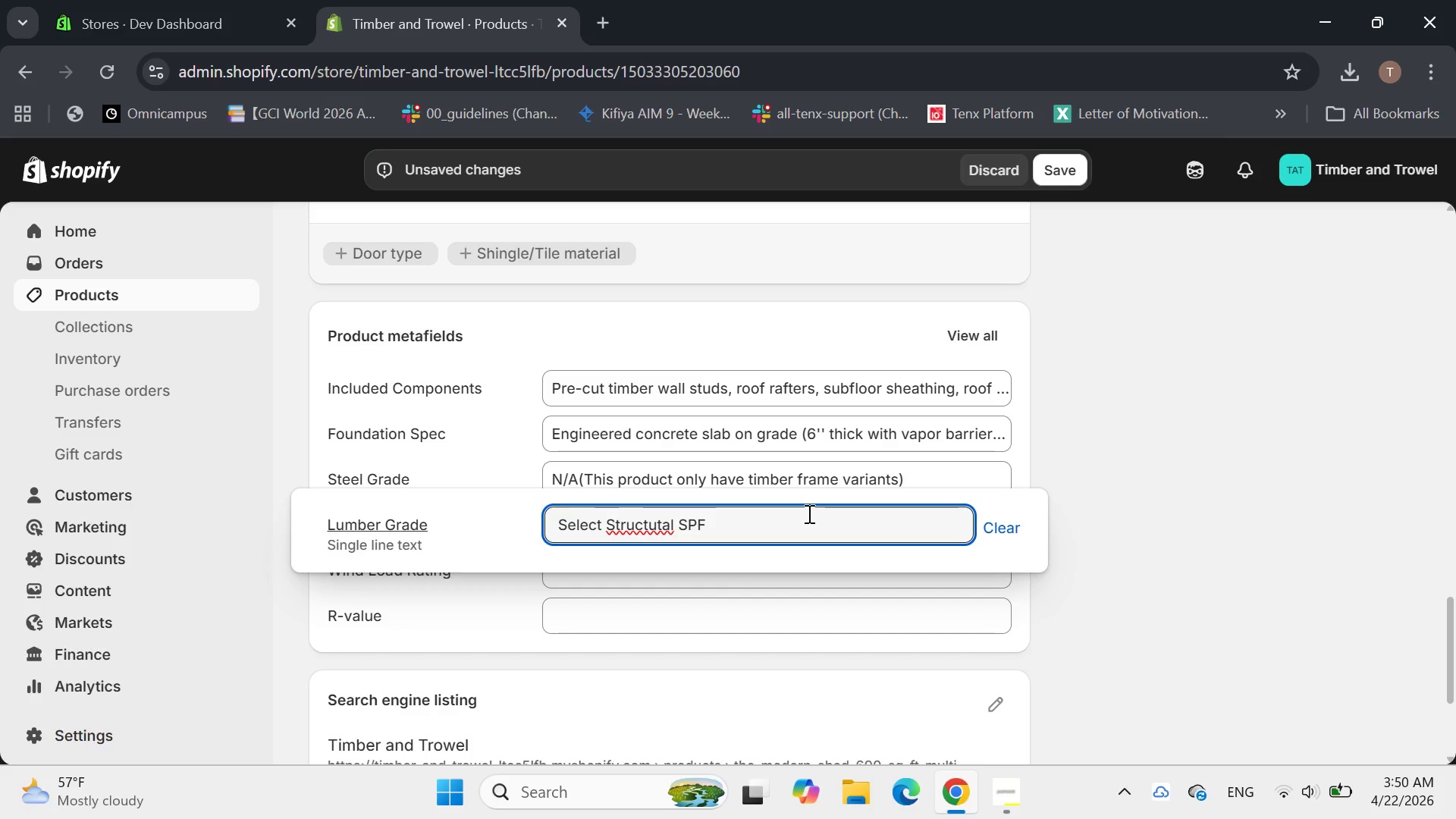 
left_click([648, 524])
 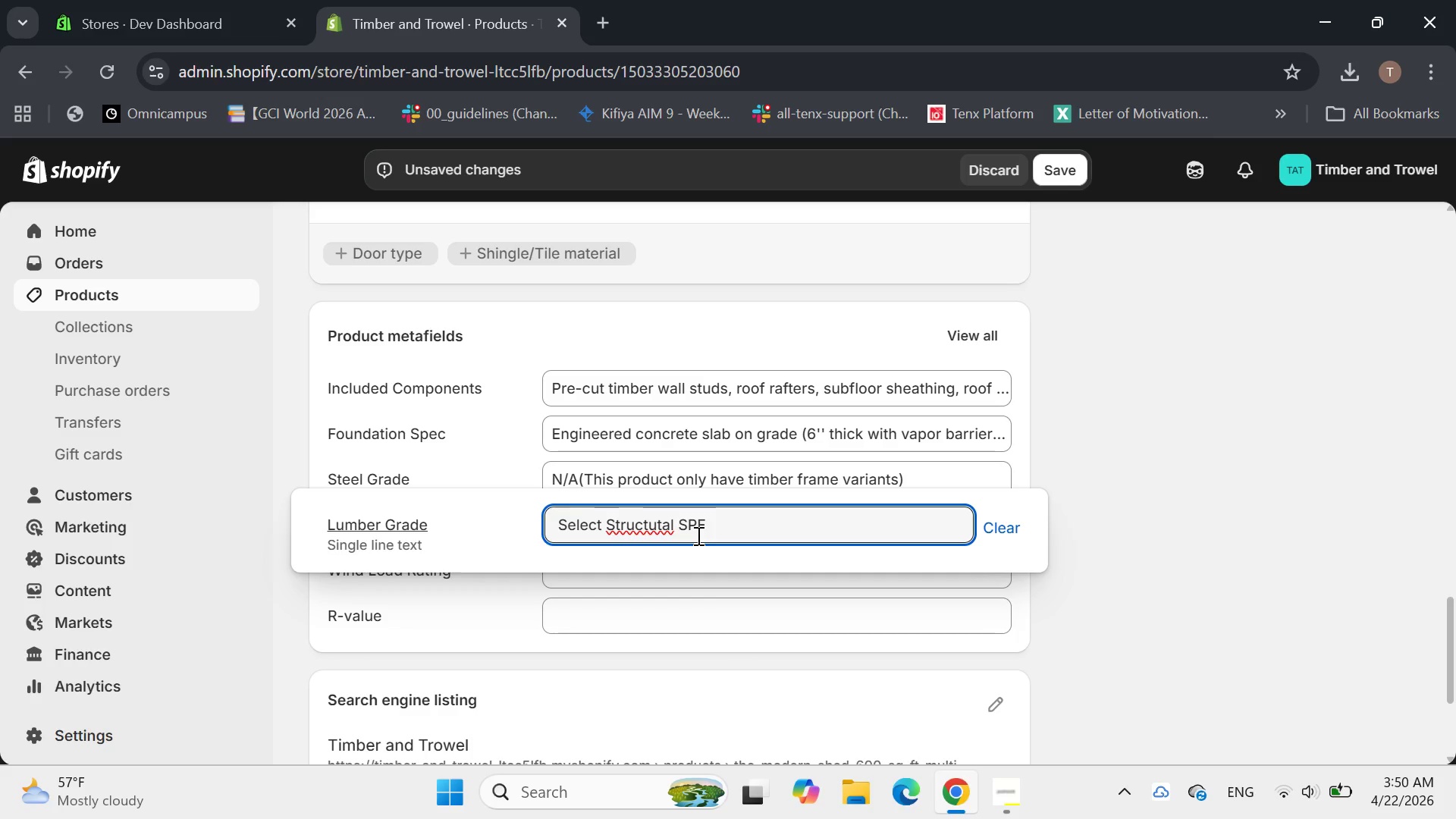 
wait(6.72)
 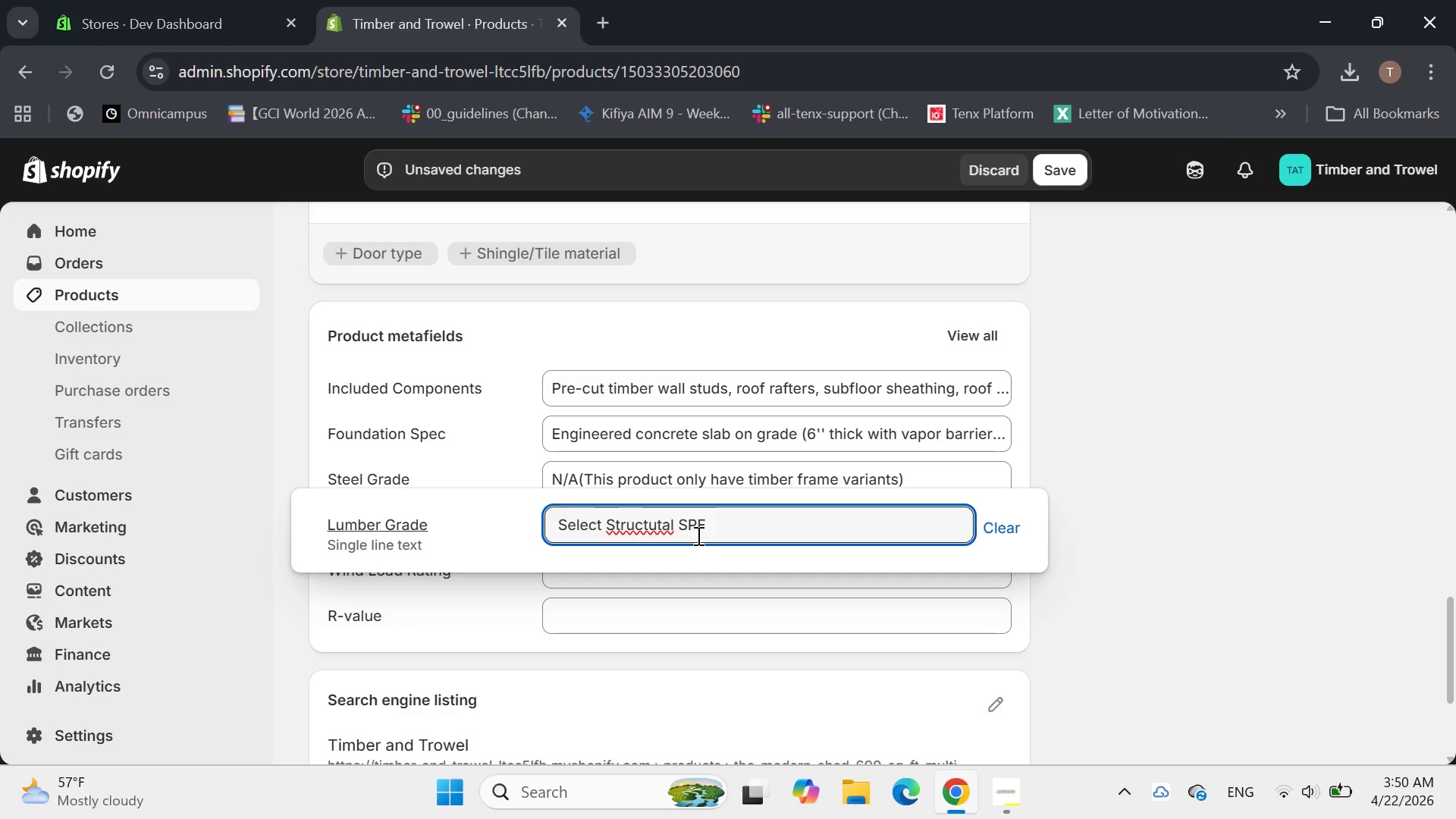 
left_click([660, 522])
 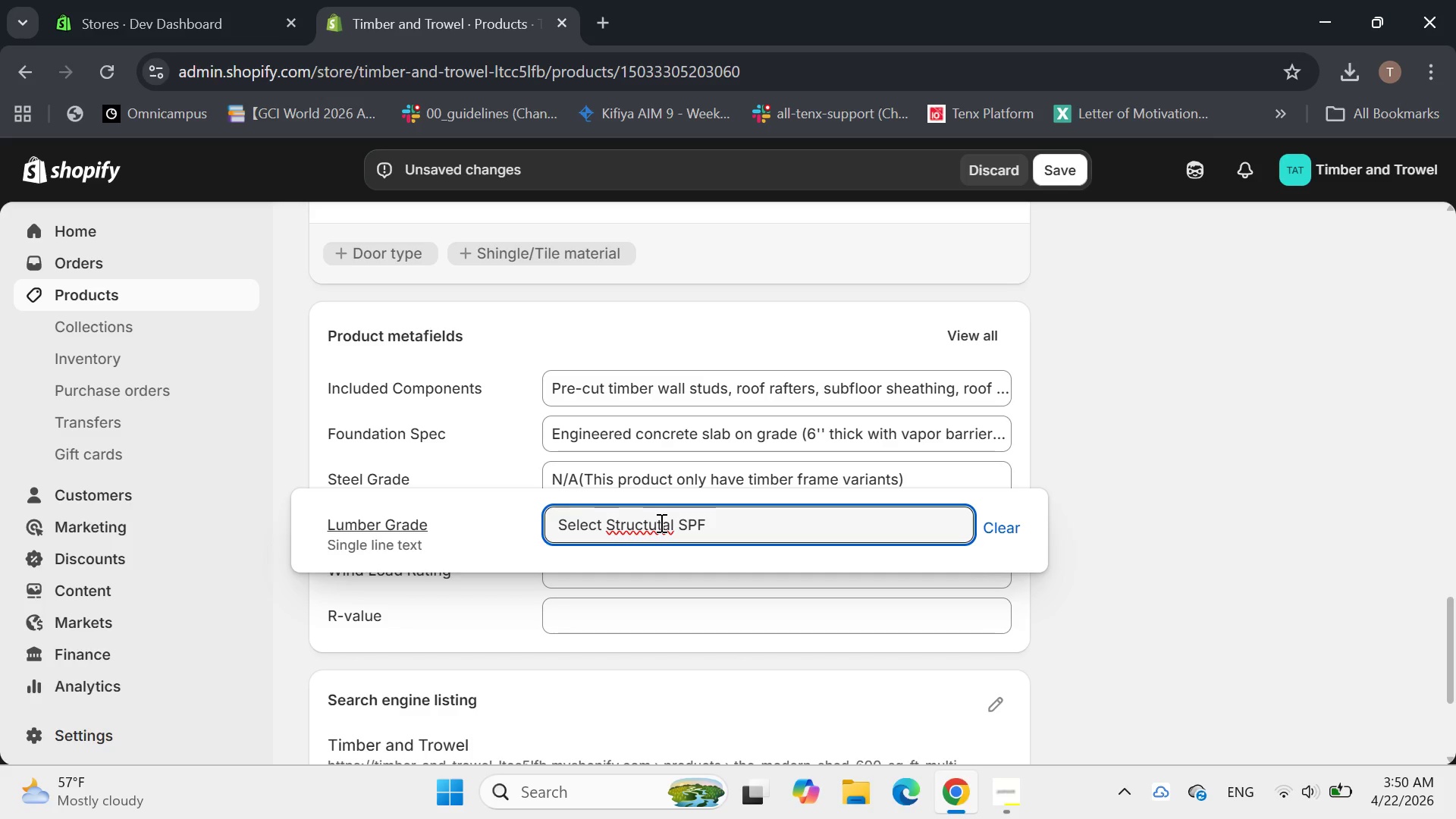 
left_click([660, 522])
 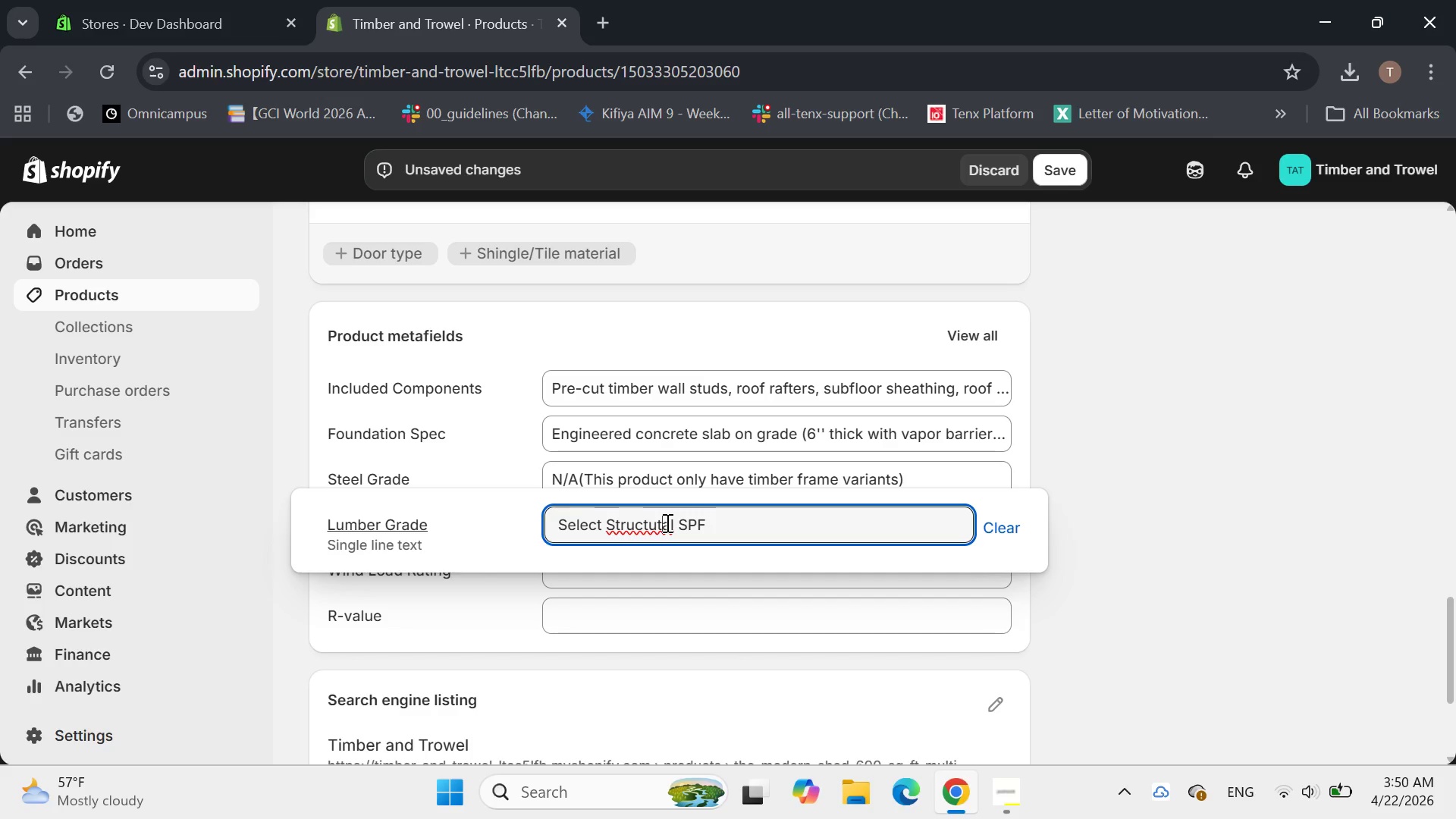 
key(Backspace)
 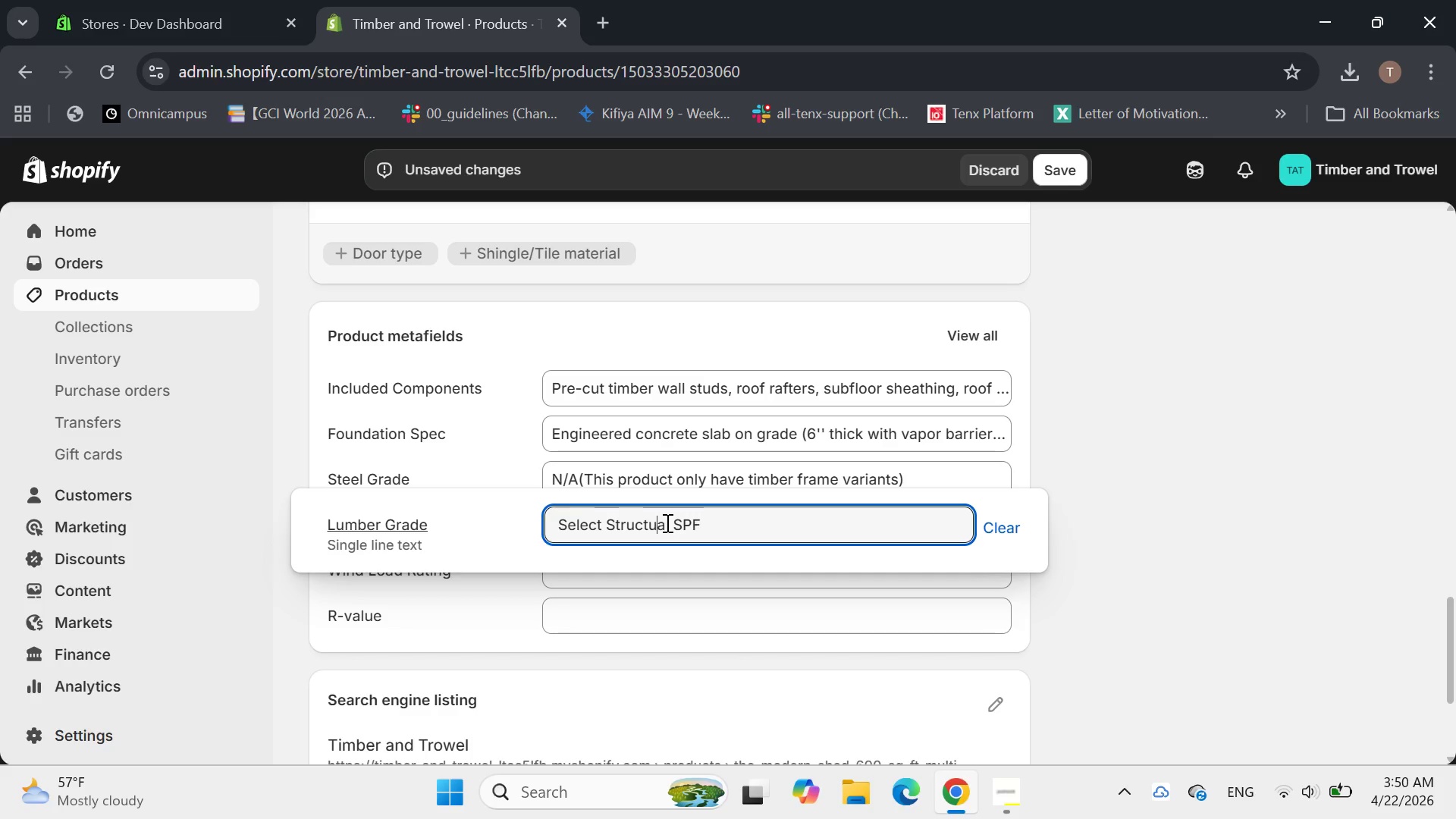 
key(R)
 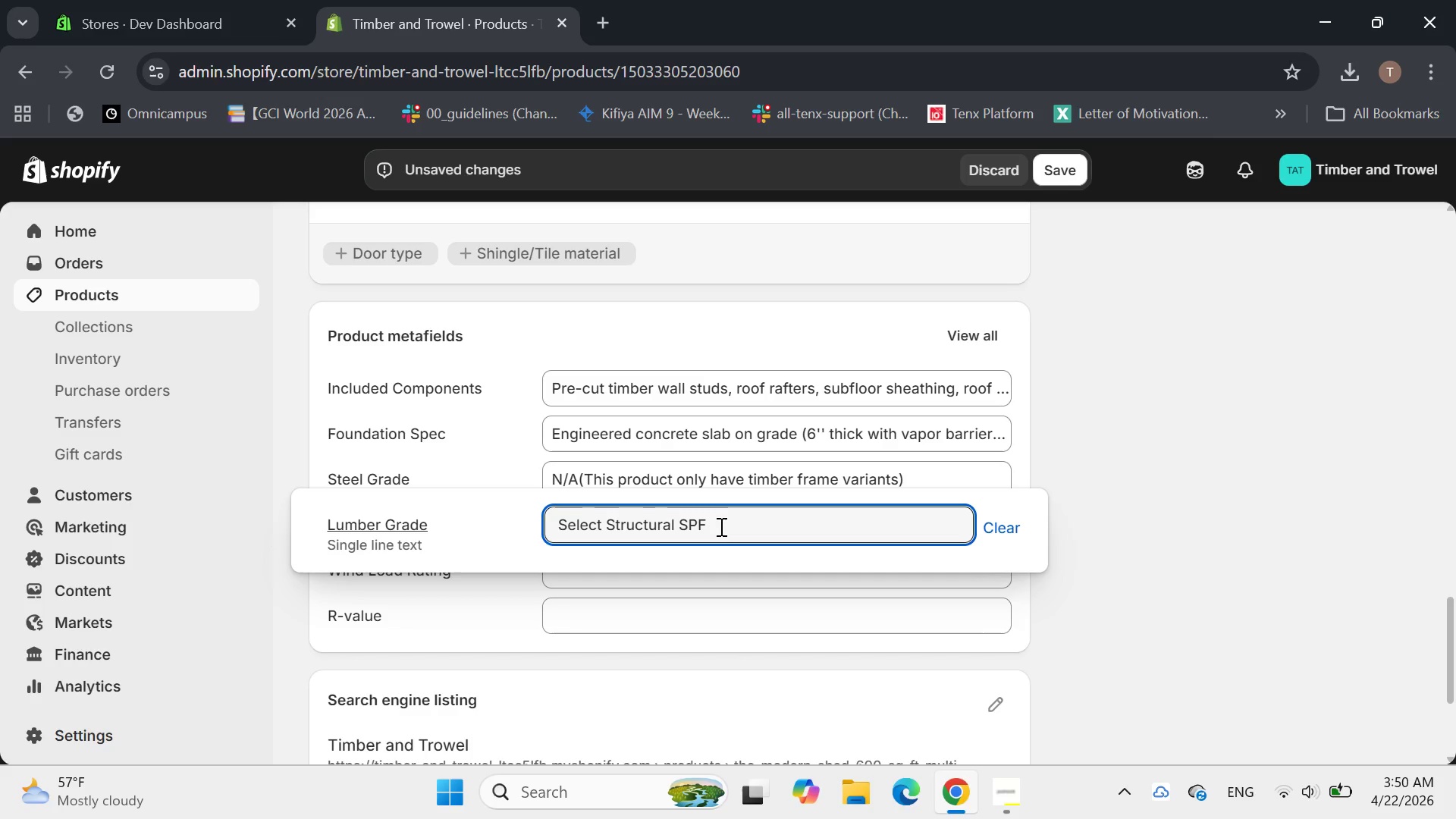 
left_click([723, 524])
 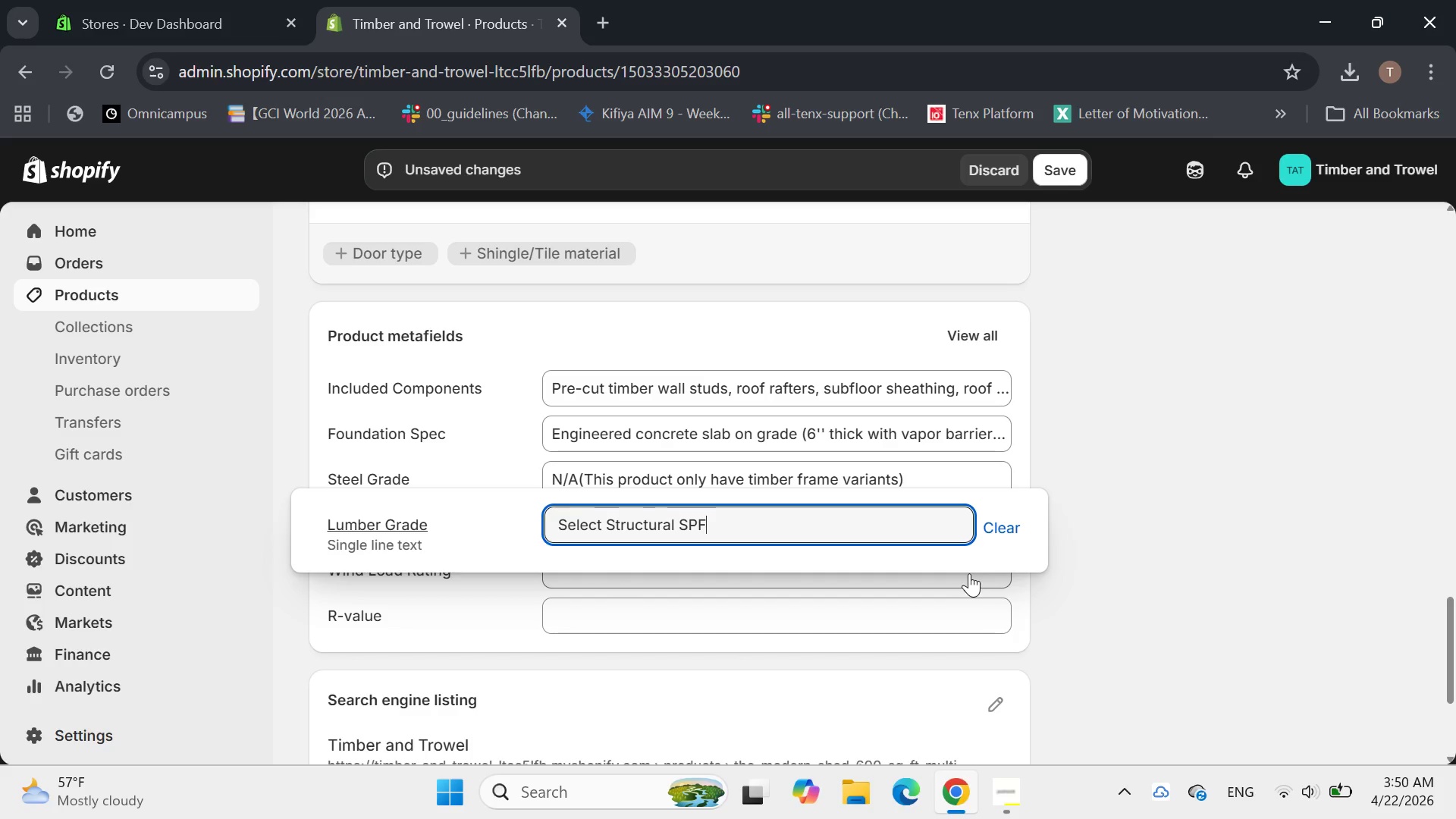 
left_click([969, 574])
 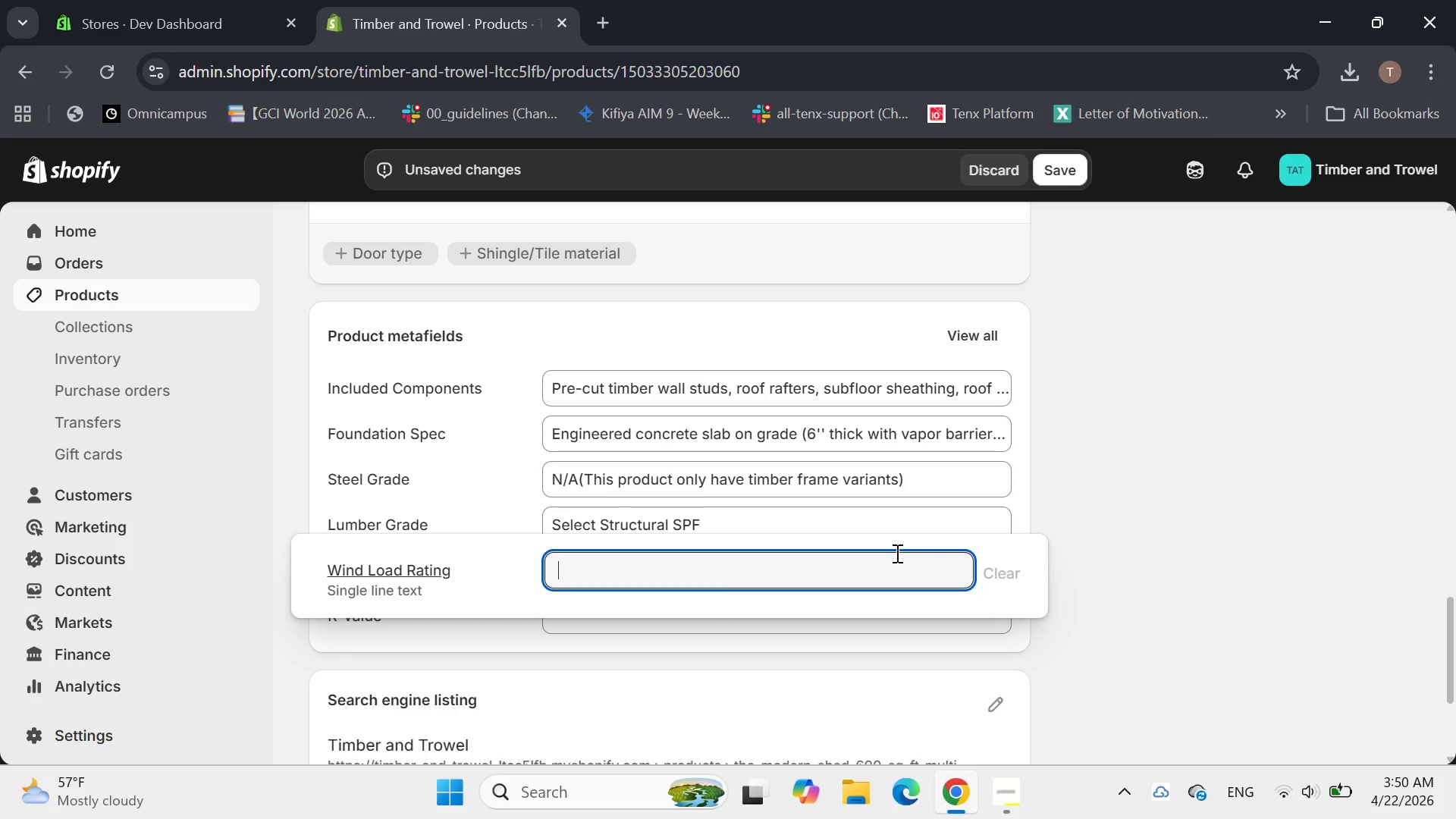 
wait(6.11)
 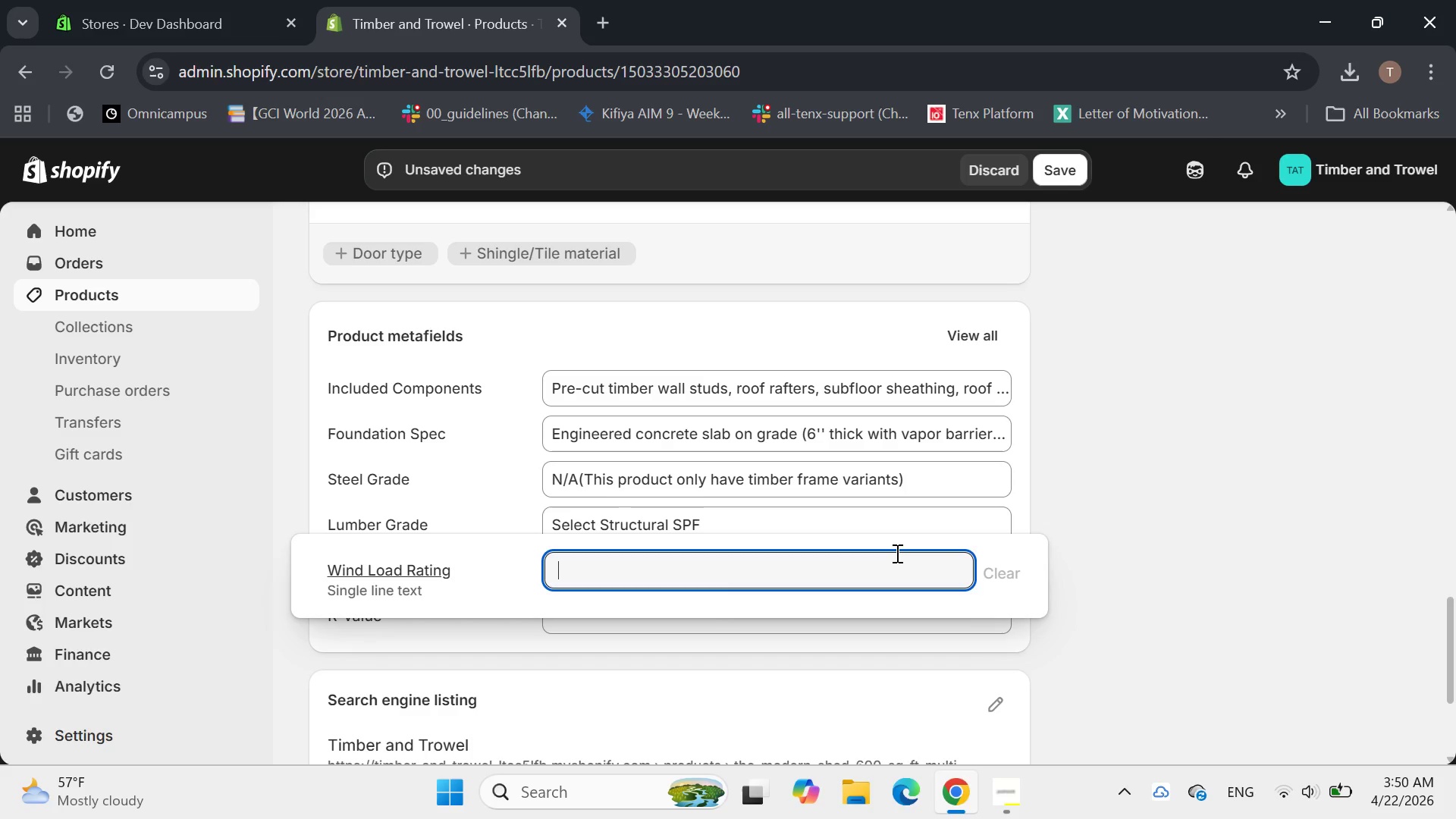 
type(130 mph)
 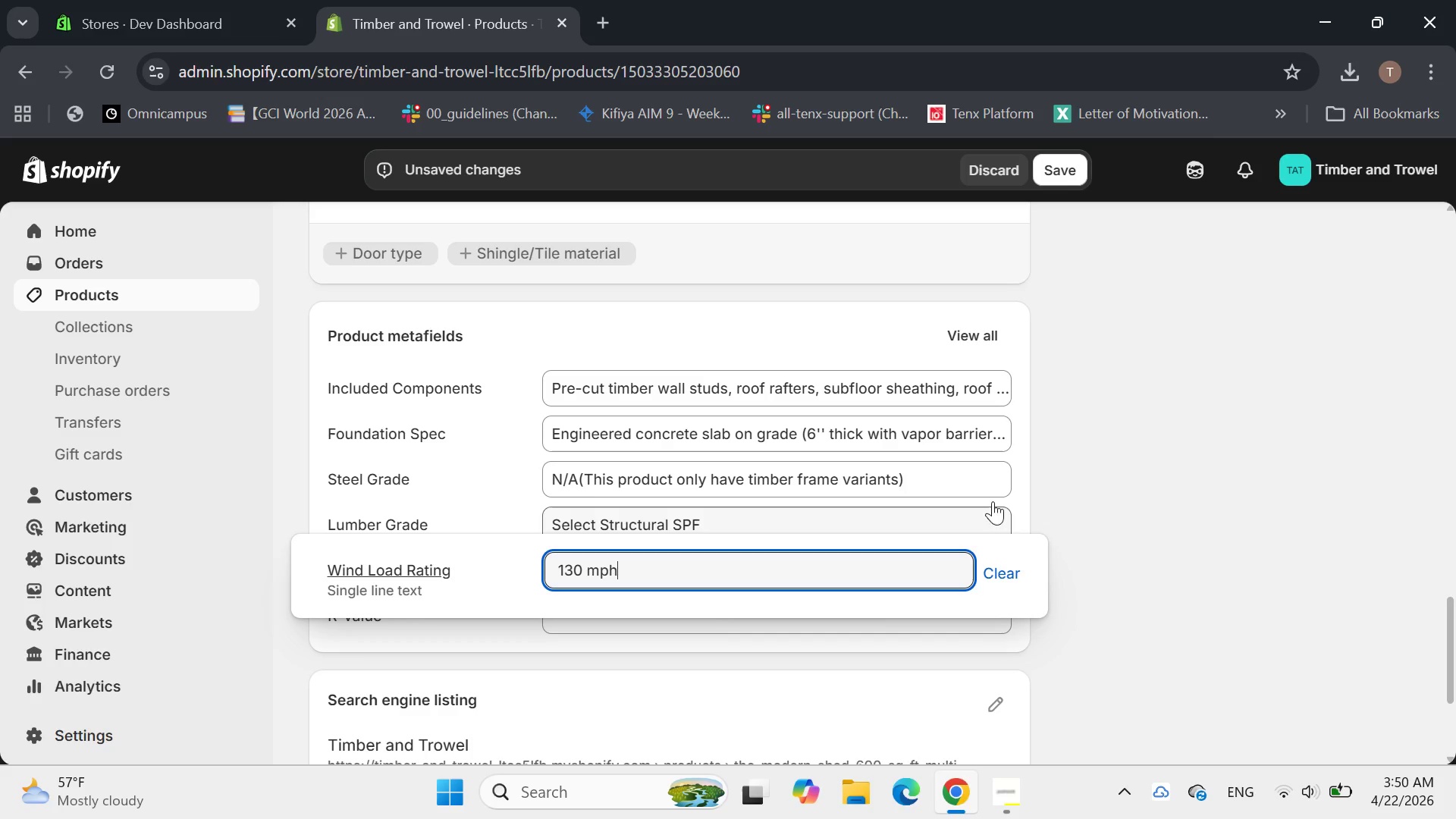 
left_click([992, 499])
 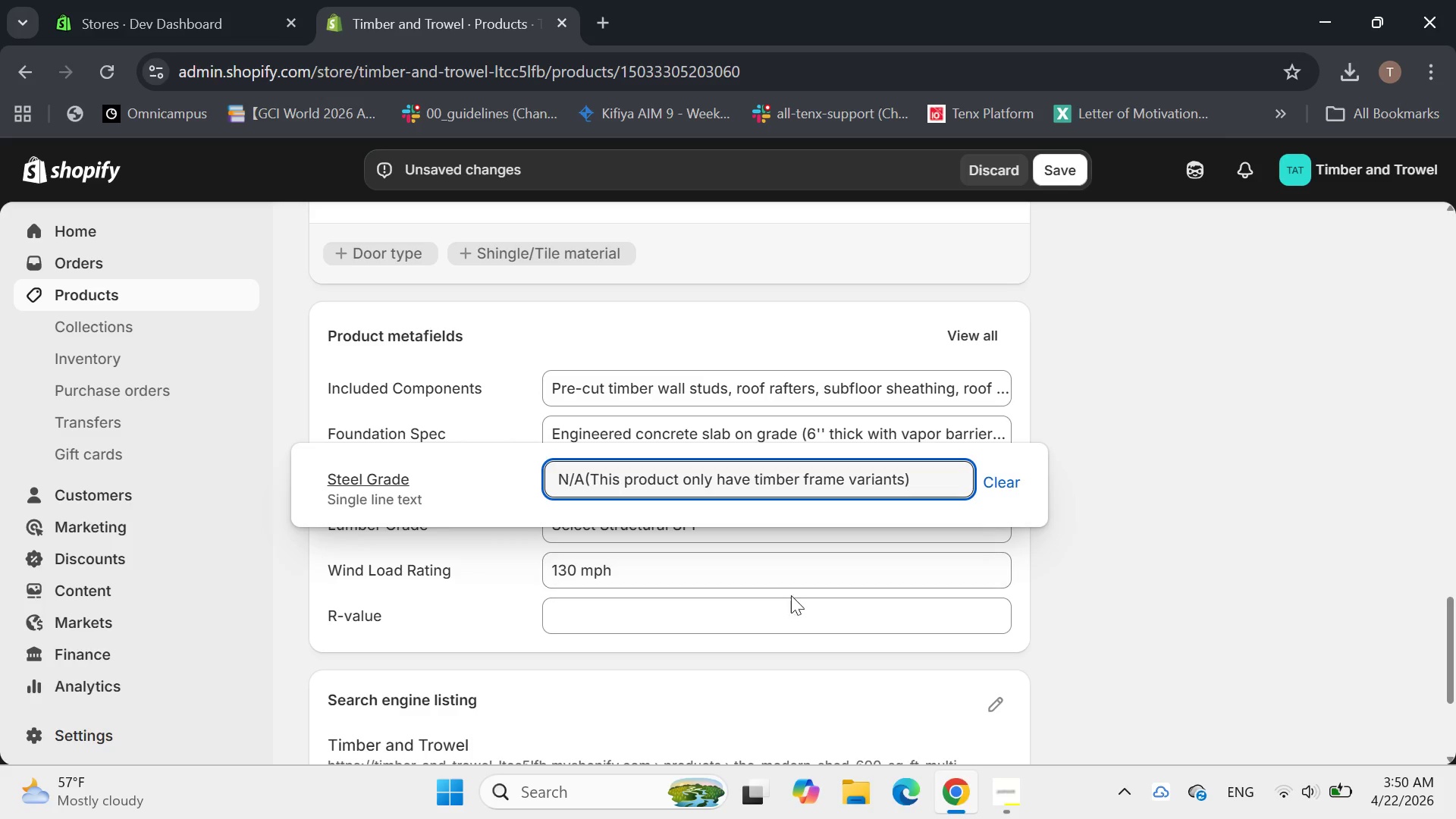 
left_click([785, 601])
 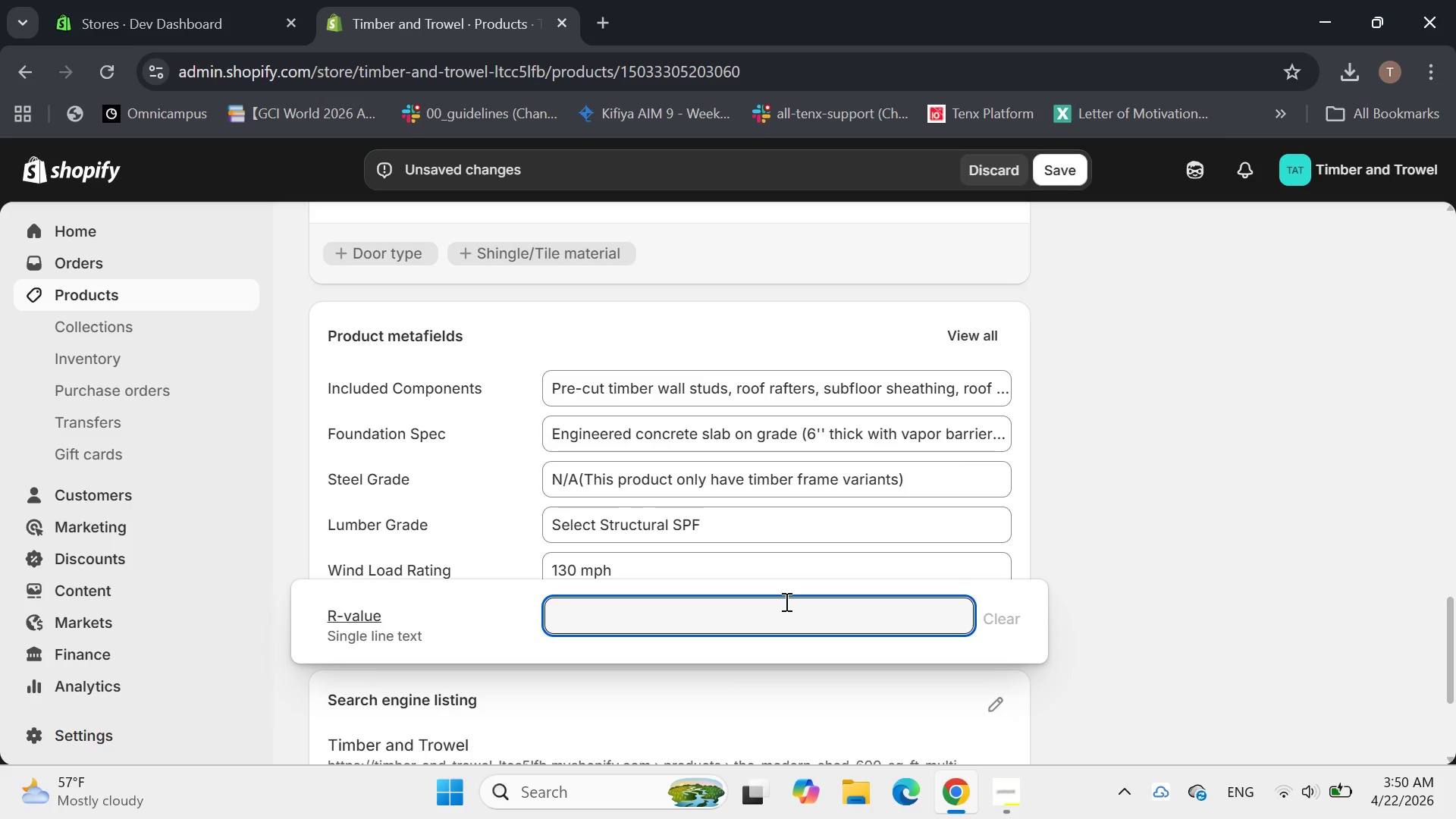 
type(w)
key(Backspace)
type(Wlls: R-21, Roof: R-38)
 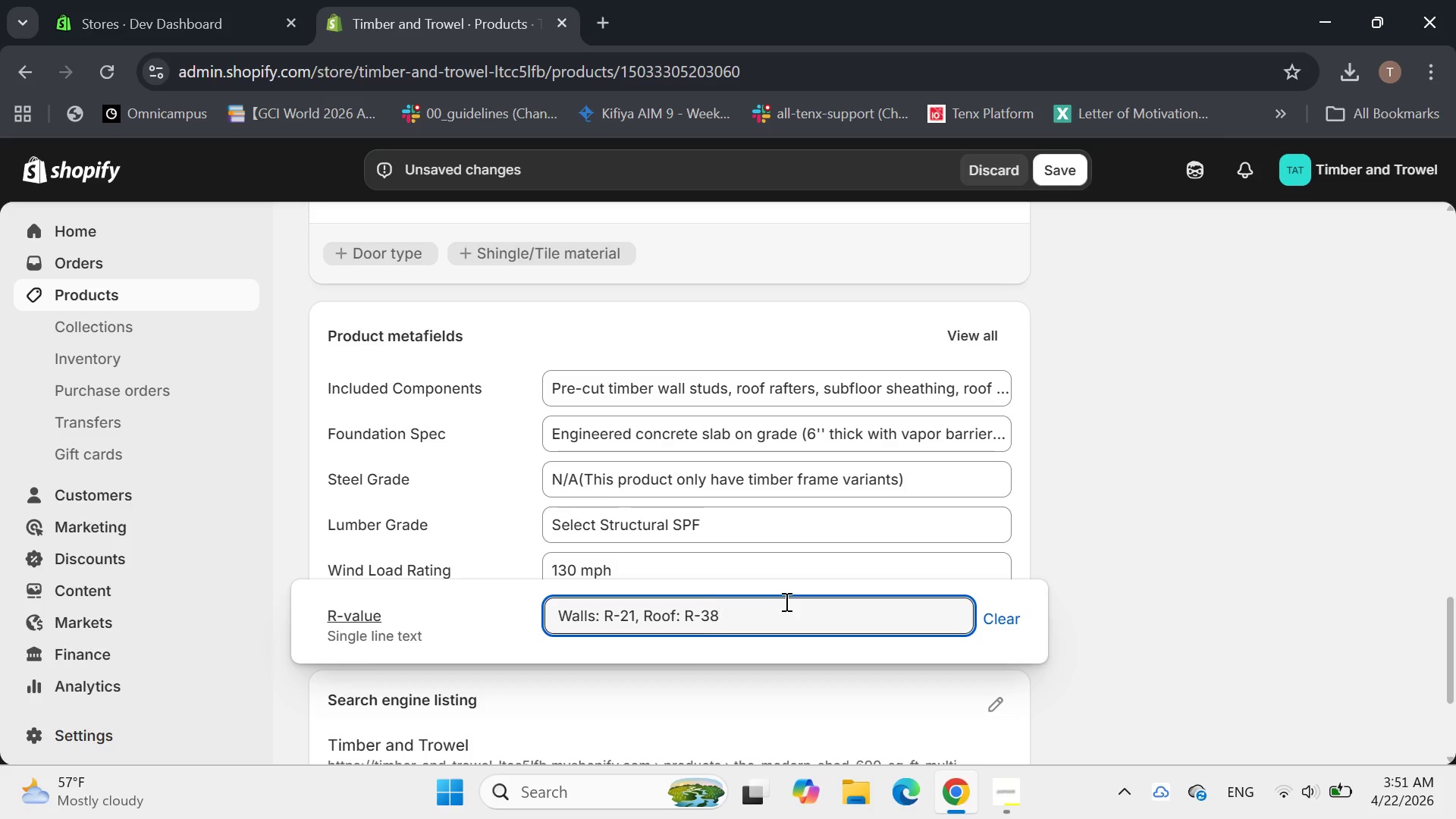 
 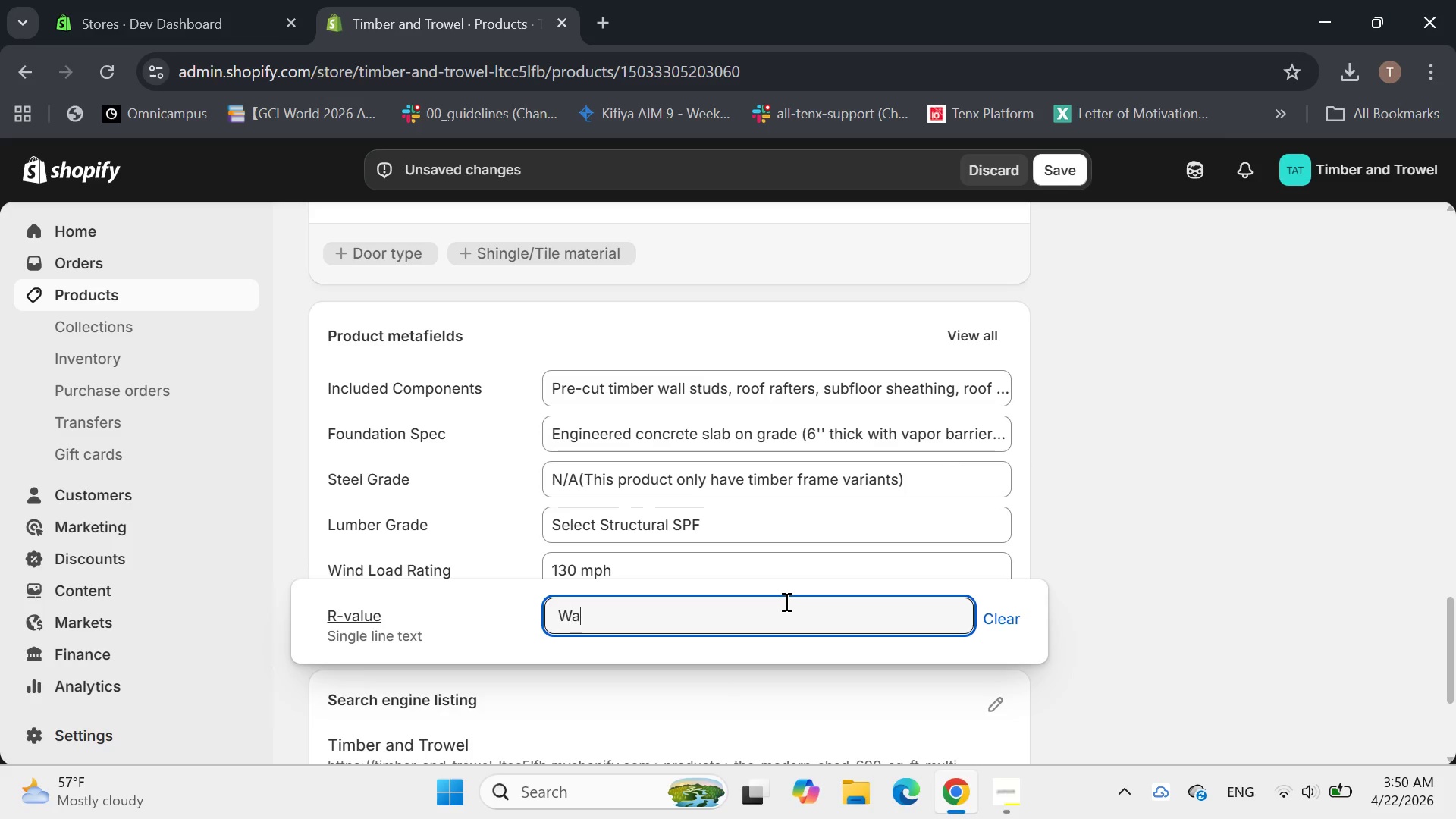 
hold_key(key=A, duration=0.31)
 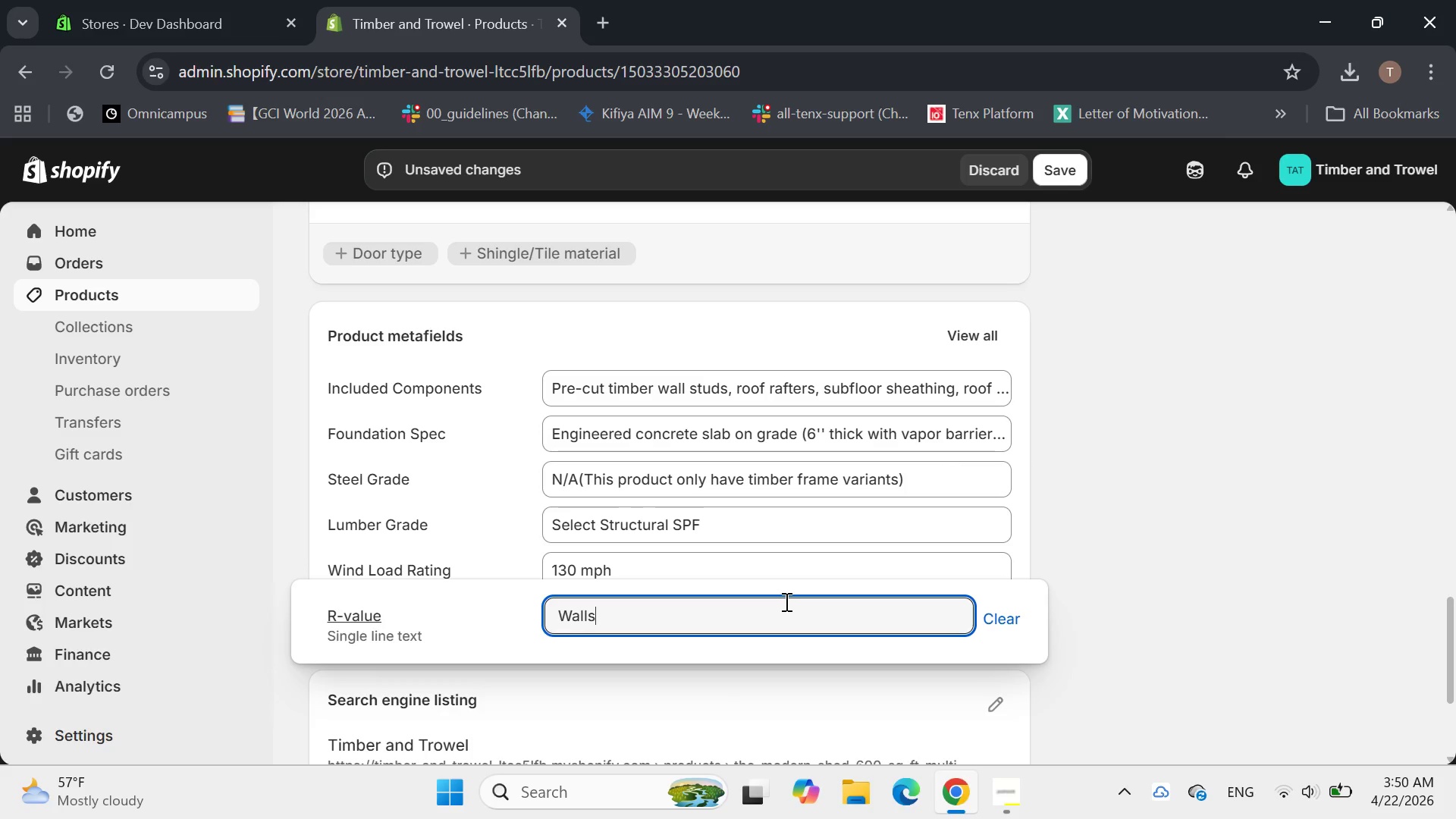 
left_click([1153, 513])
 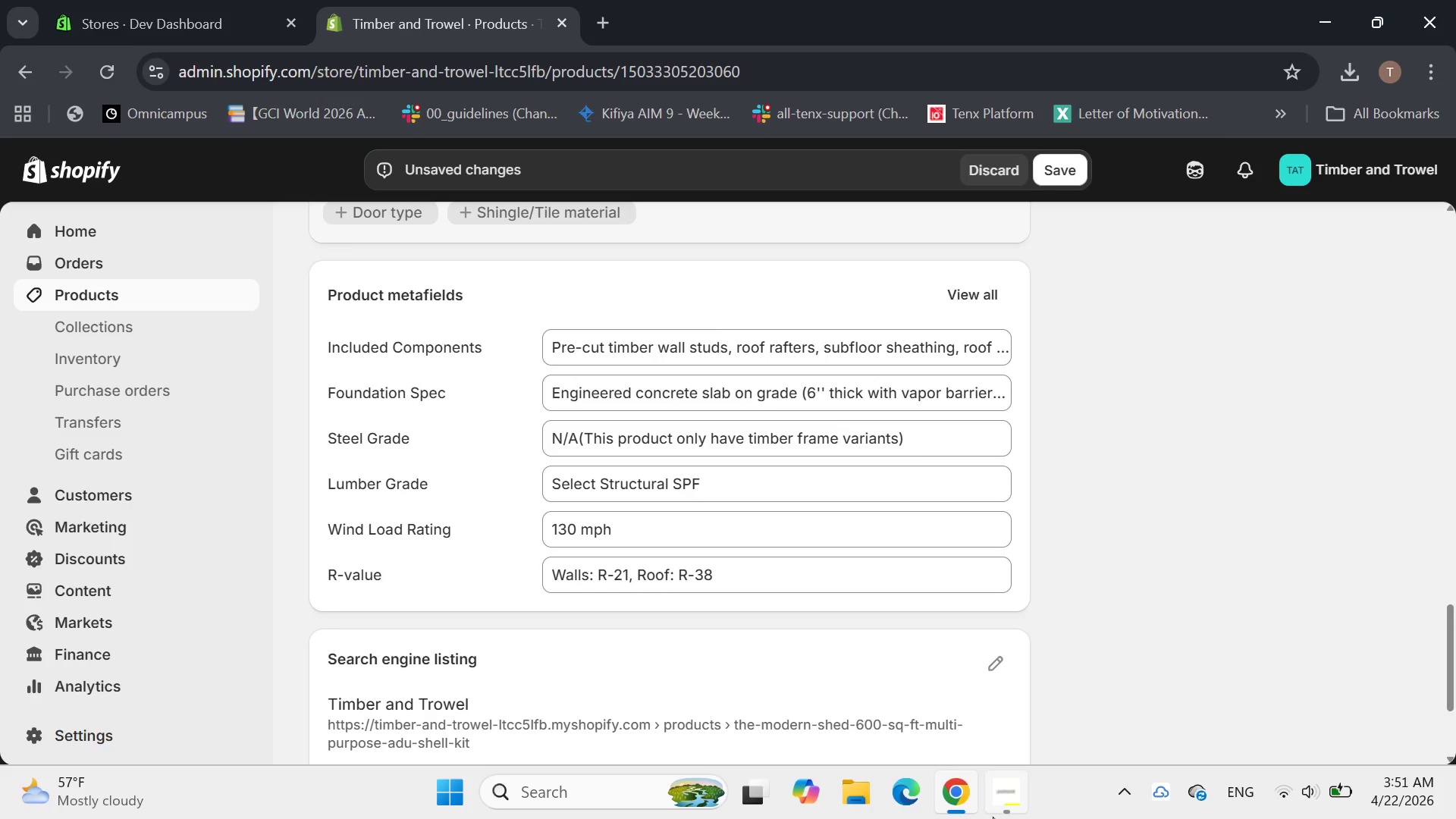 
left_click([995, 795])